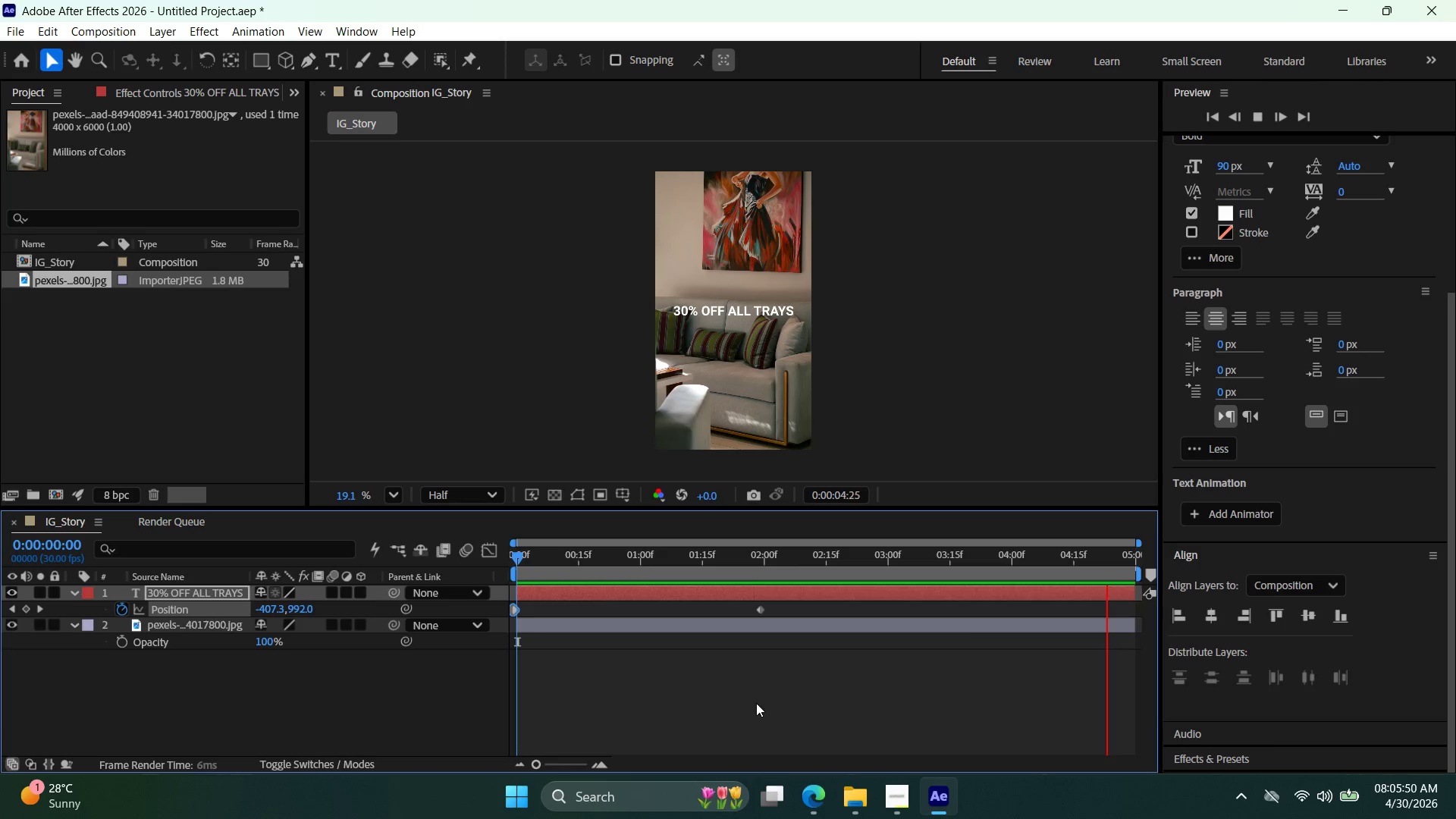 
wait(7.3)
 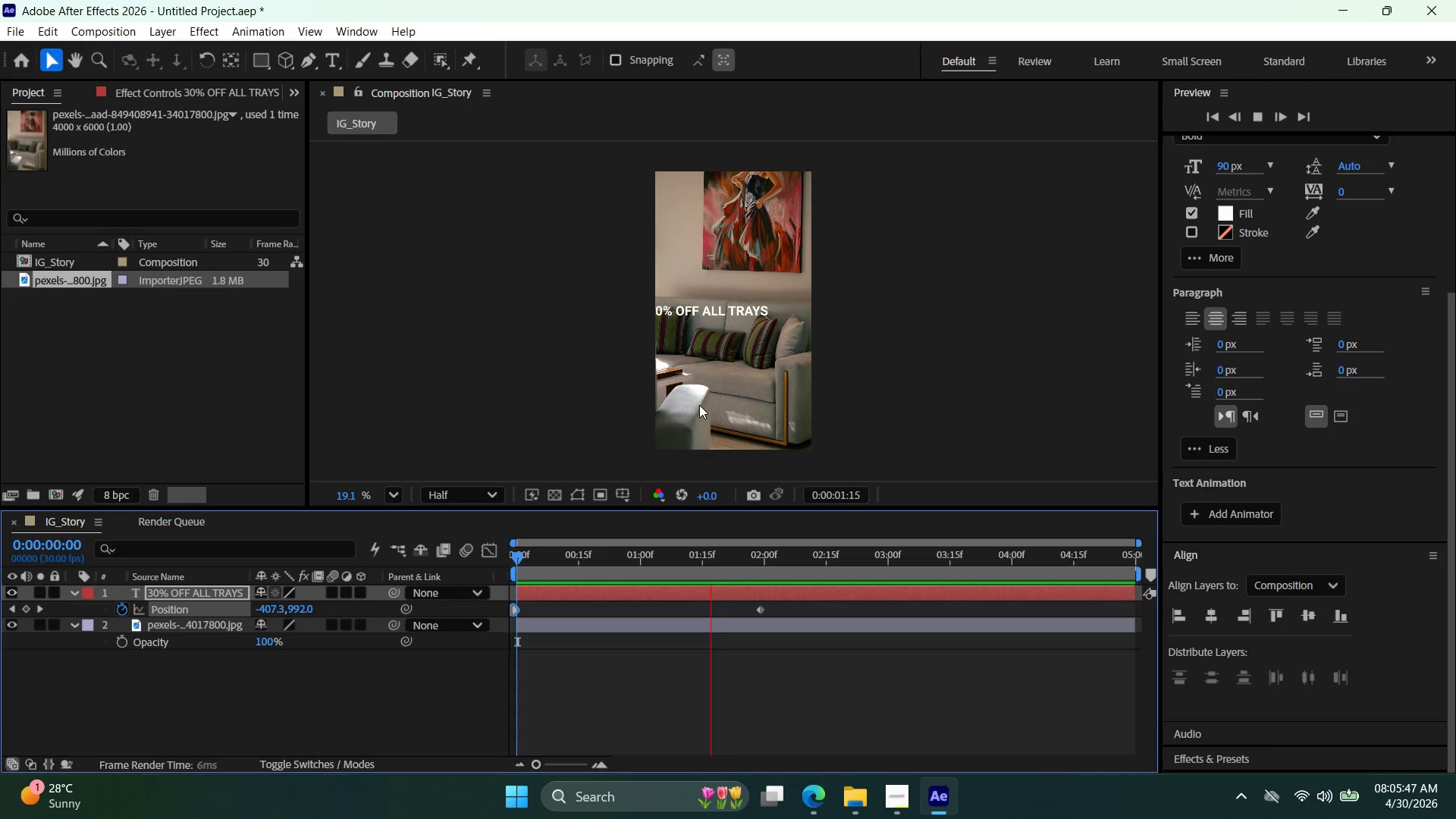 
key(Space)
 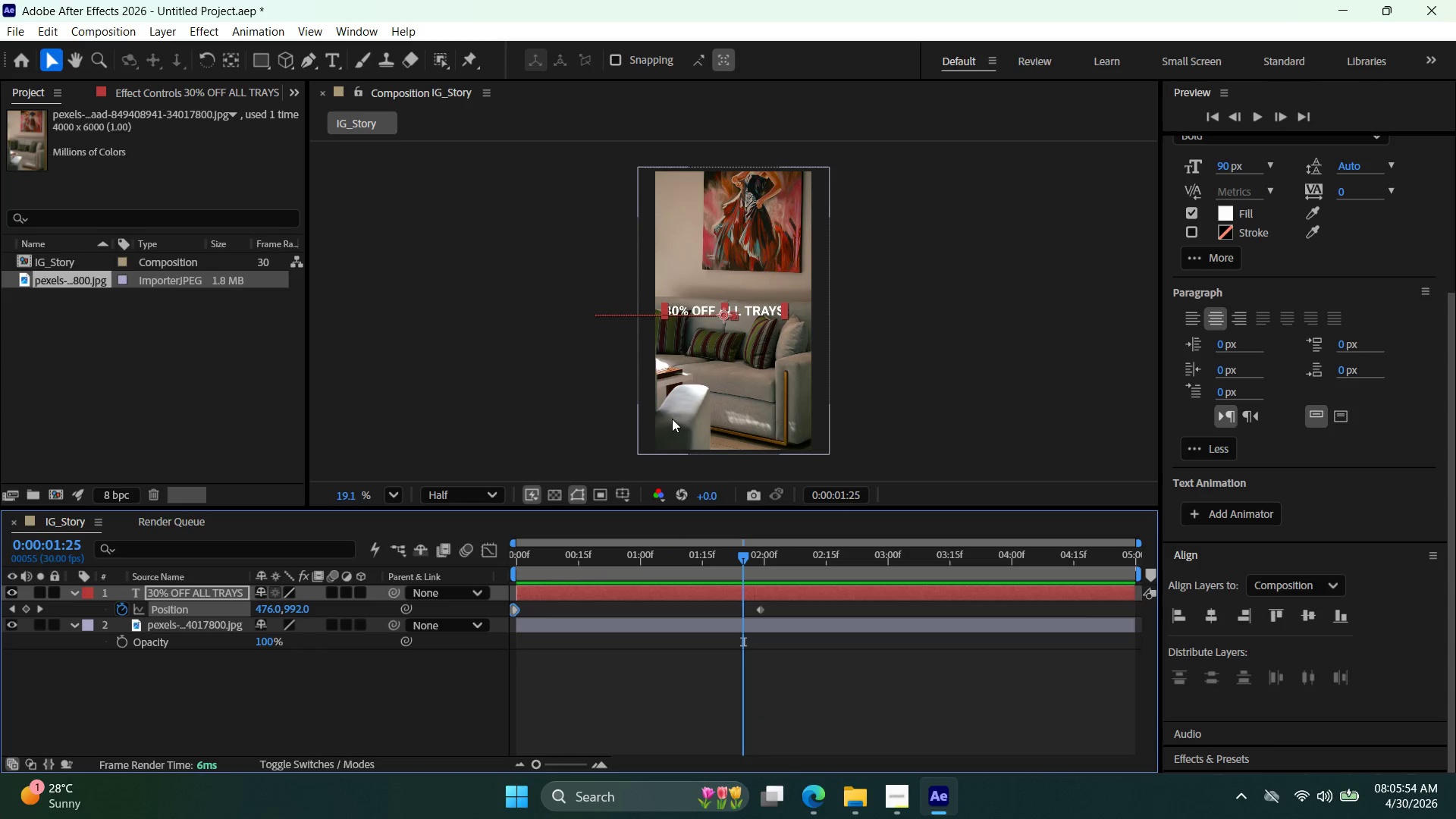 
left_click([896, 407])
 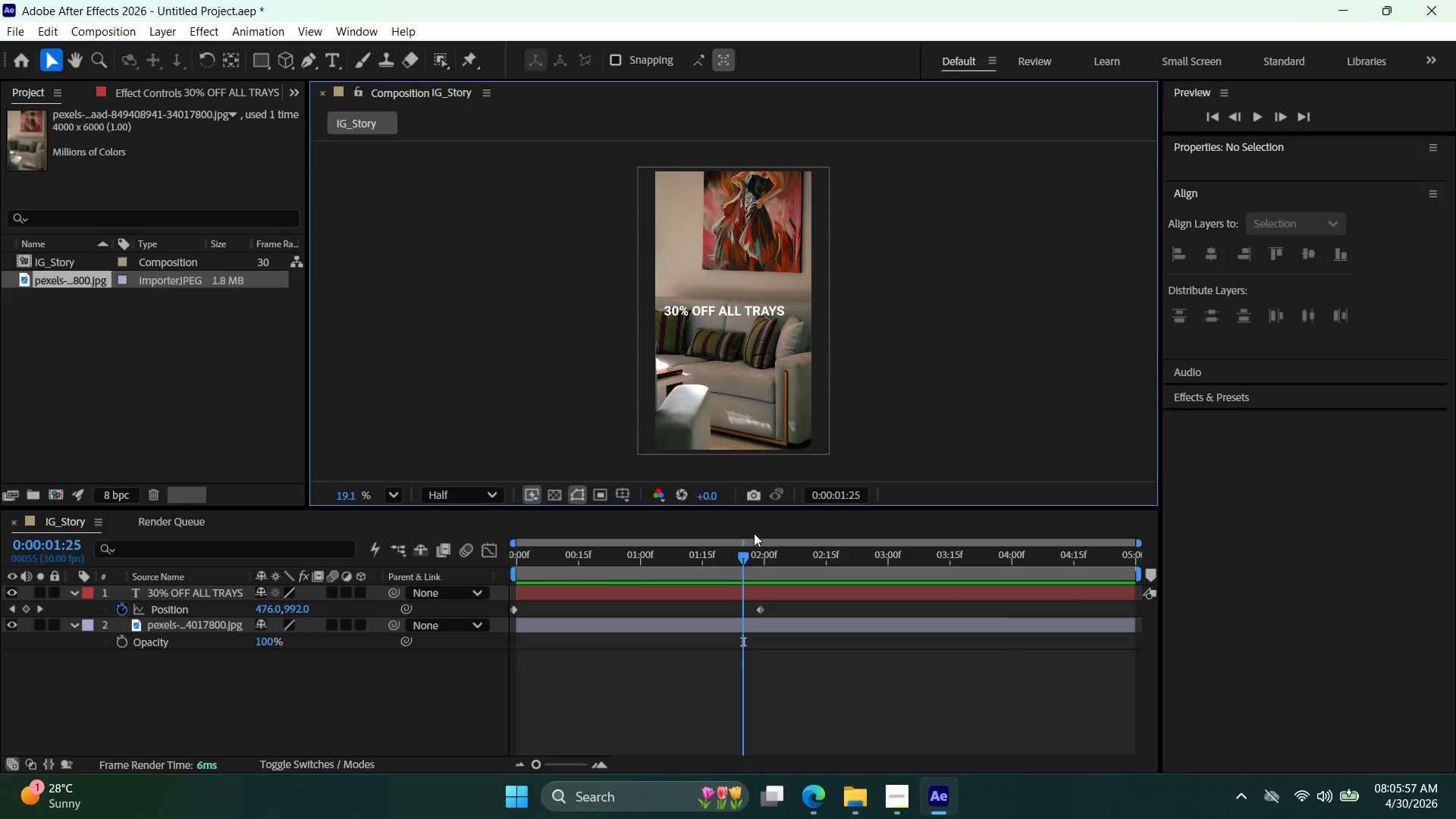 
left_click_drag(start_coordinate=[742, 554], to_coordinate=[760, 557])
 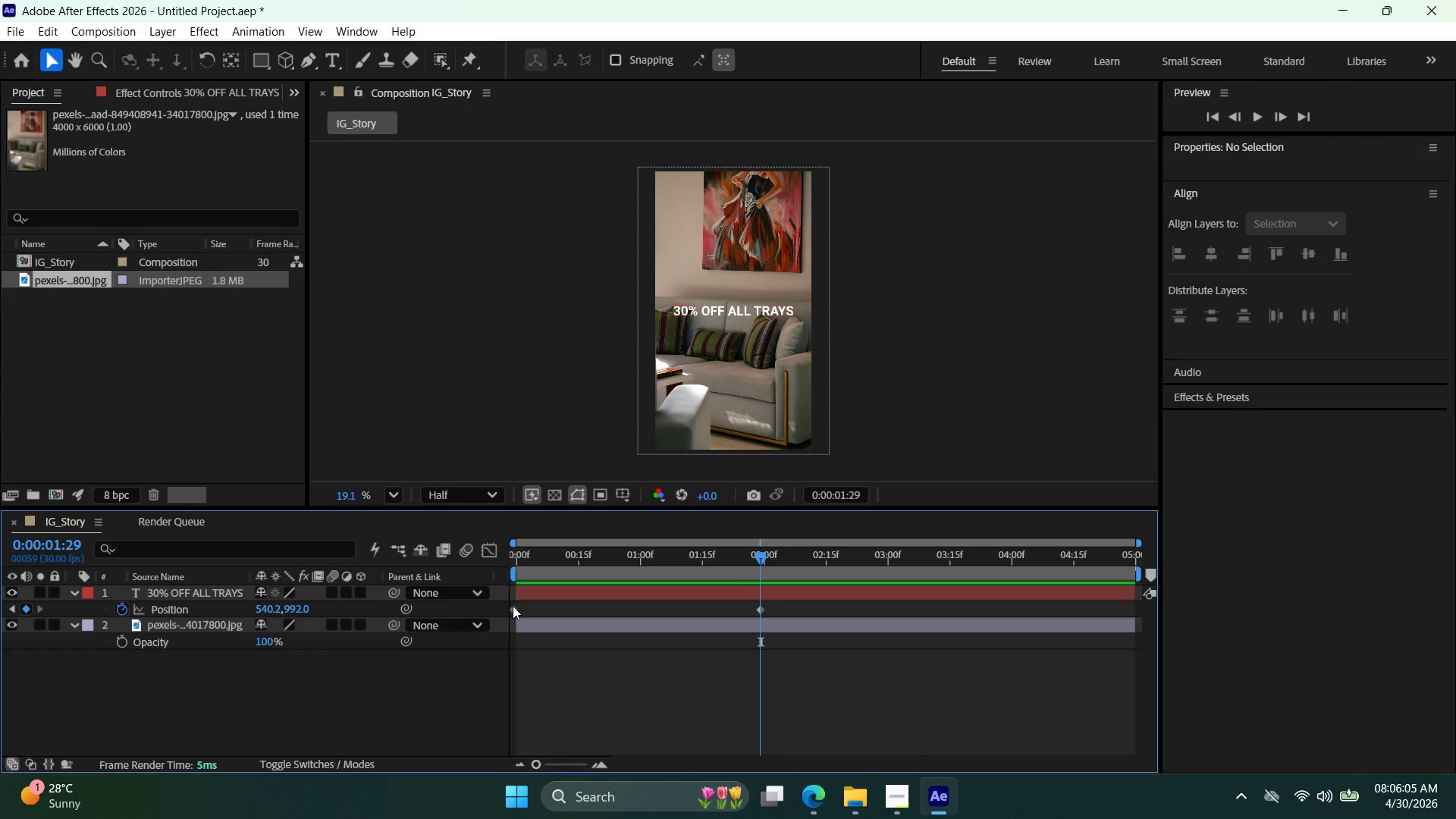 
right_click([513, 606])
 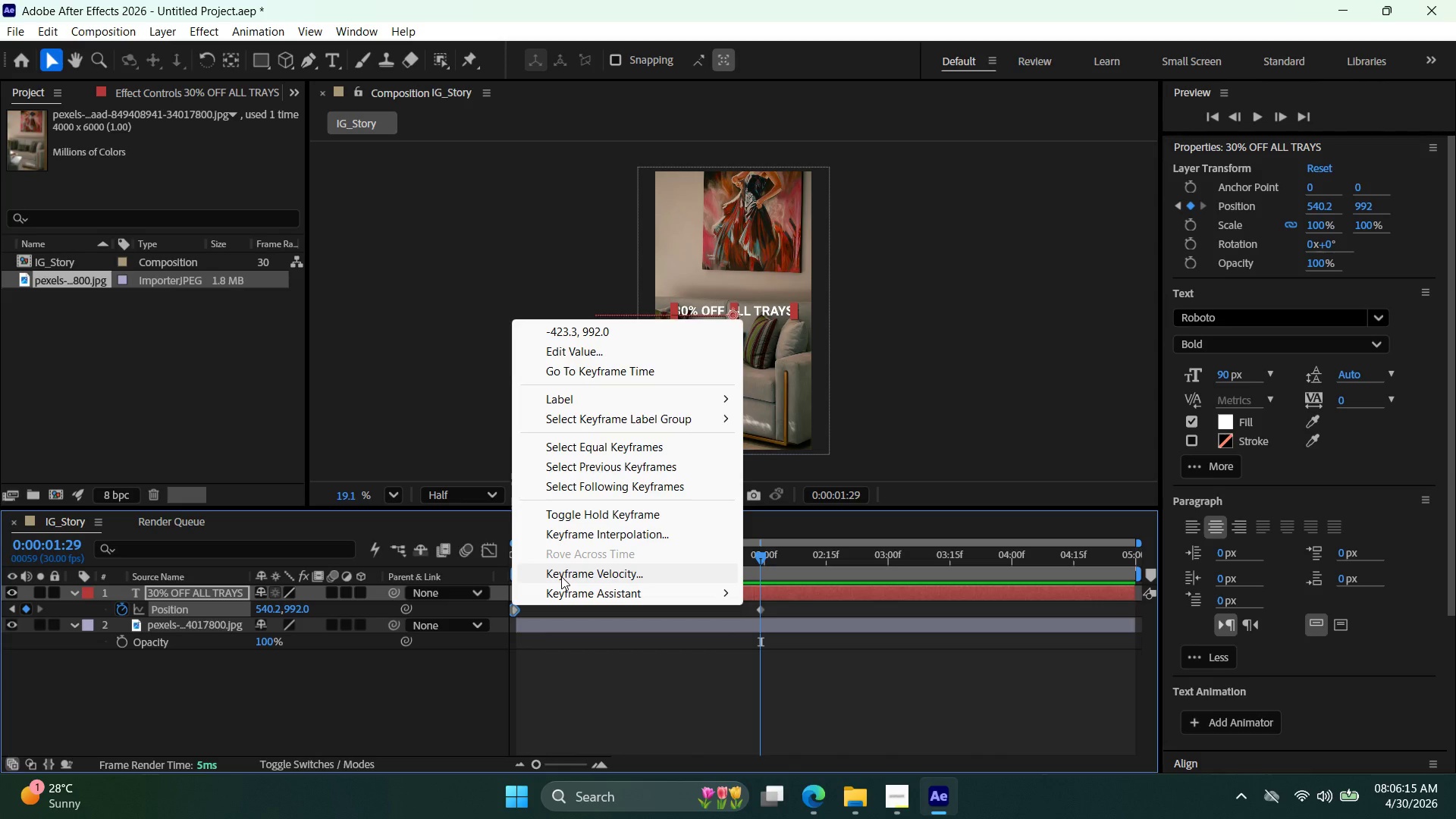 
wait(14.7)
 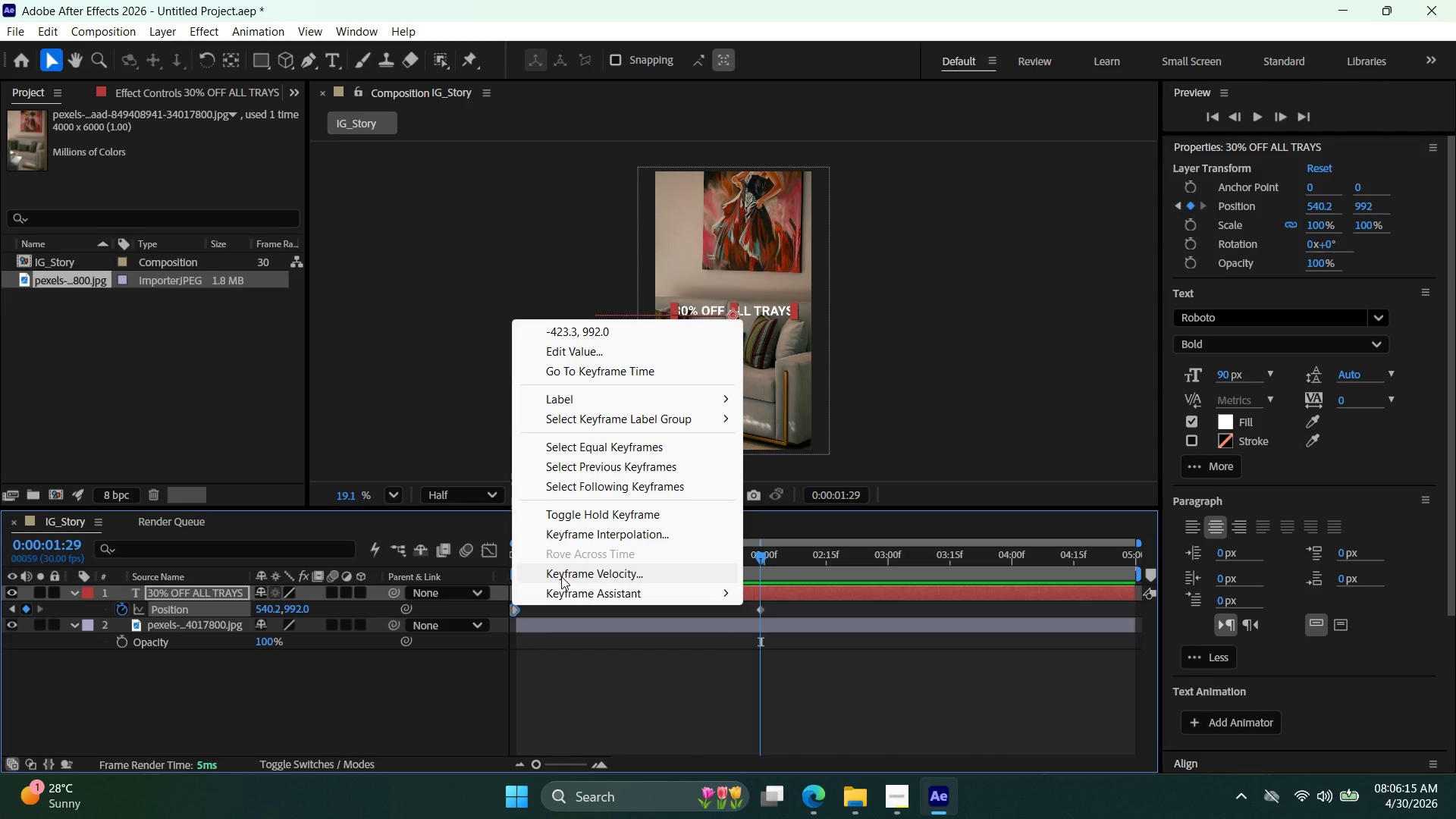 
hold_key(key=ControlLeft, duration=0.81)
left_click([762, 608])
 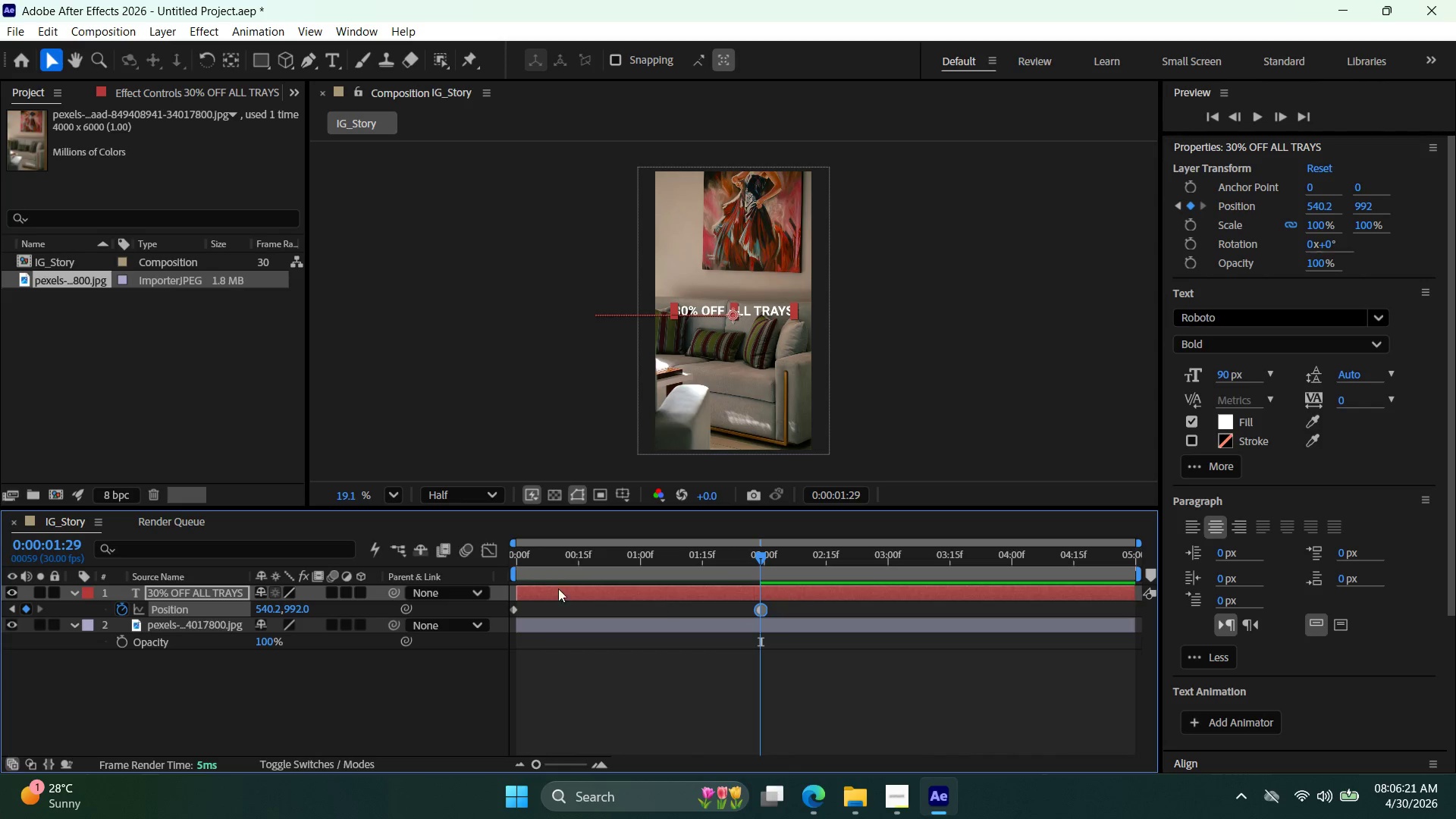 
hold_key(key=ControlLeft, duration=1.02)
left_click([516, 606])
 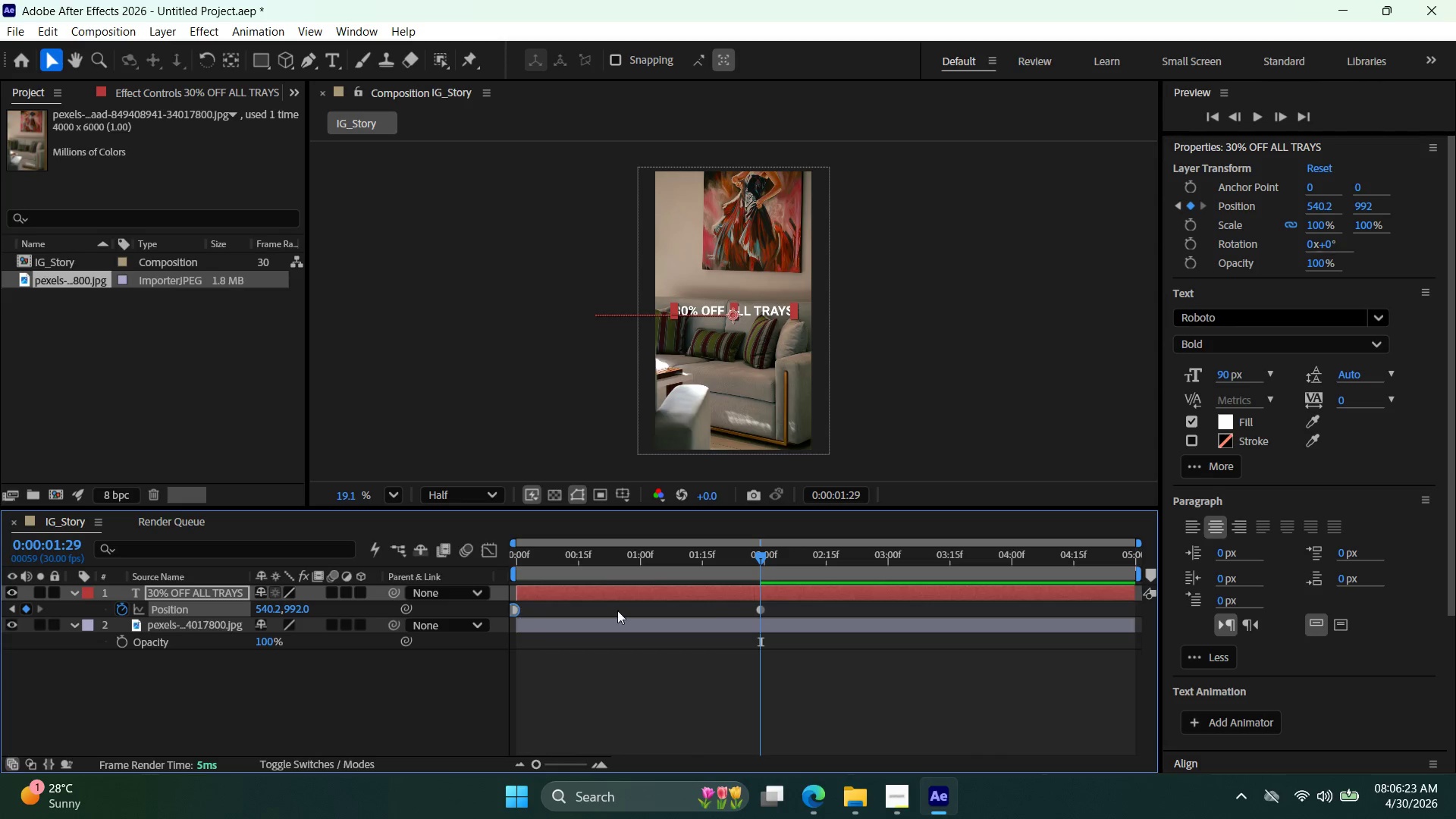 
hold_key(key=ShiftLeft, duration=0.48)
 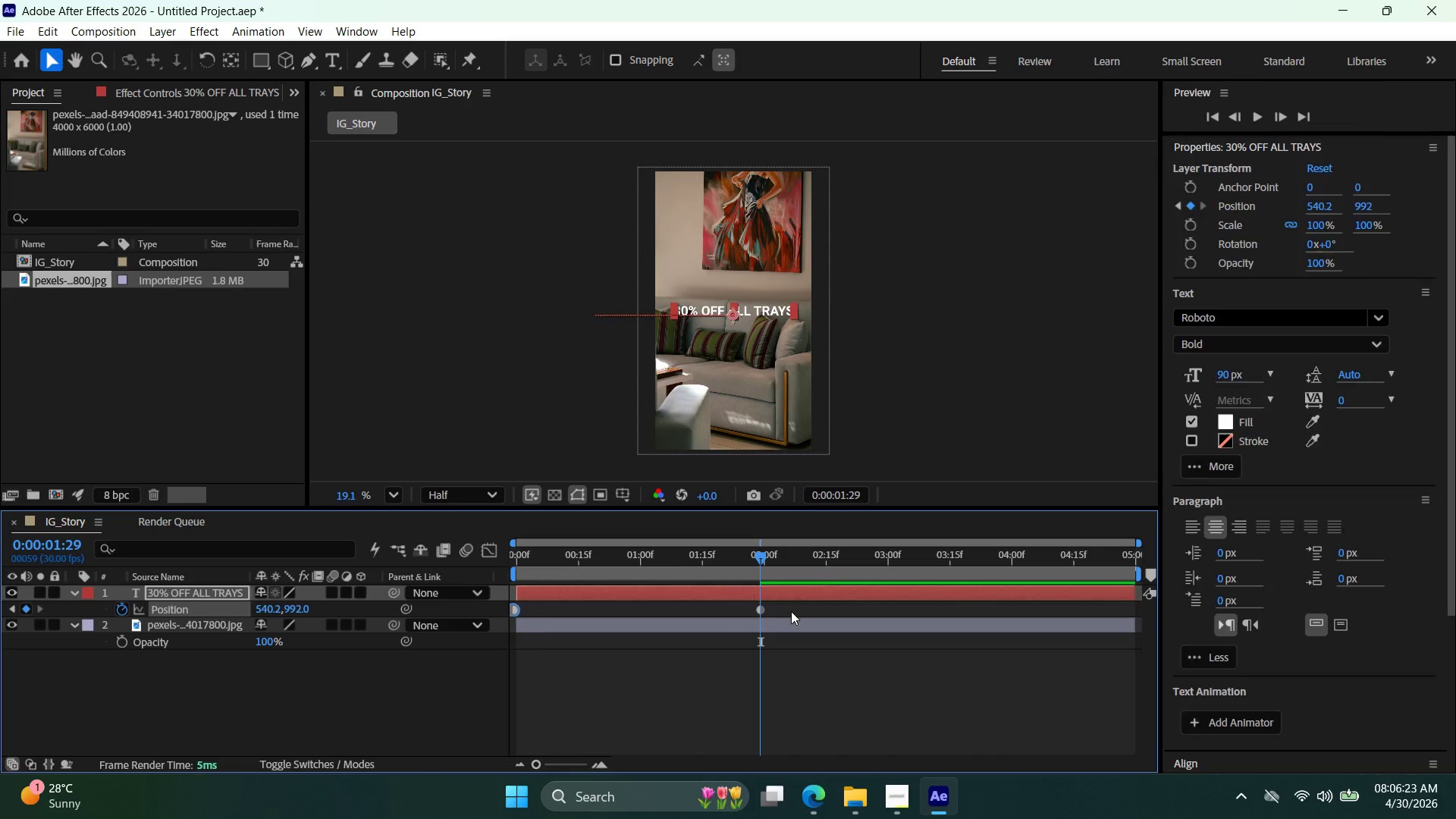 
left_click_drag(start_coordinate=[791, 611], to_coordinate=[507, 607])
 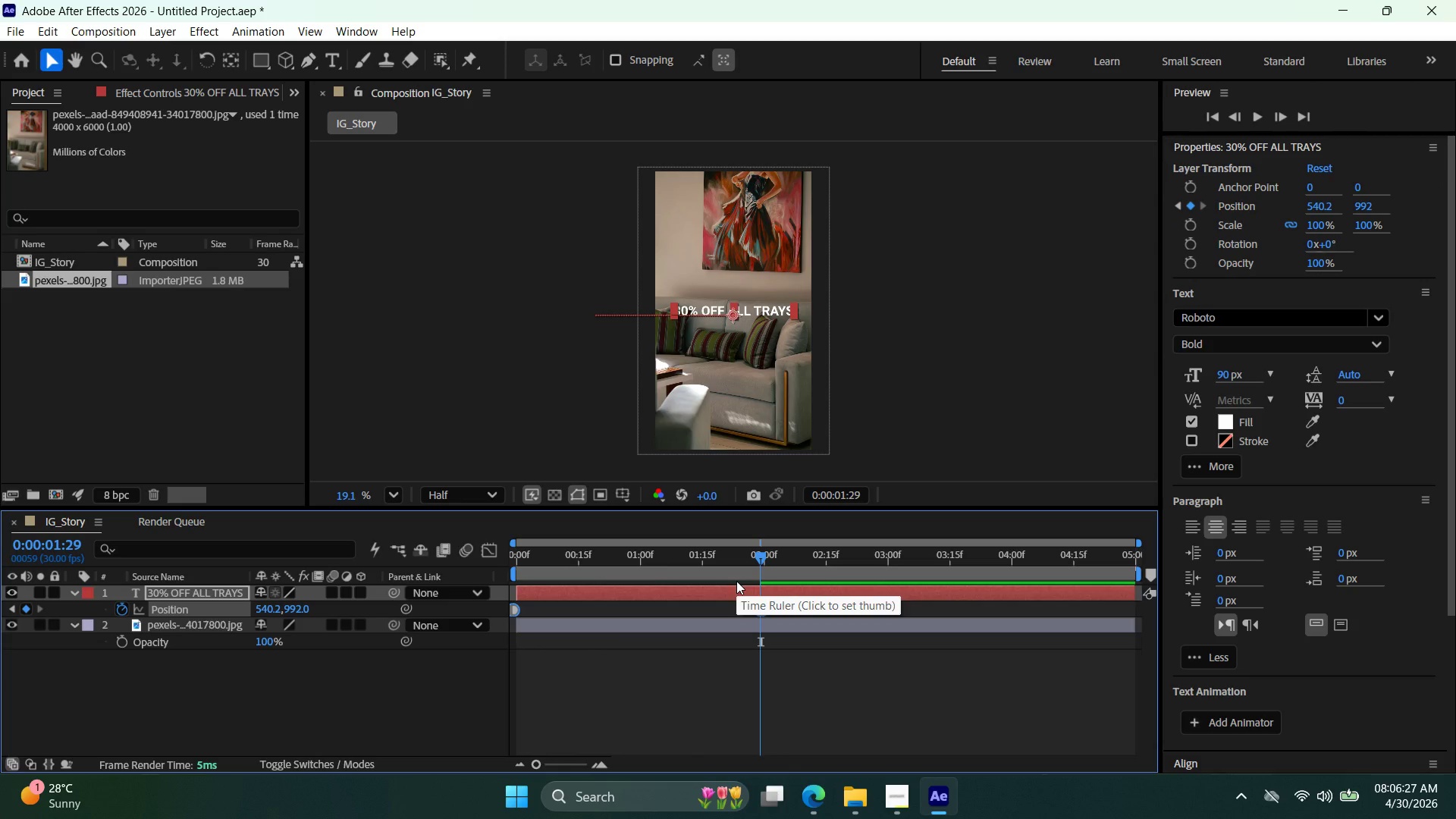 
key(F9)
 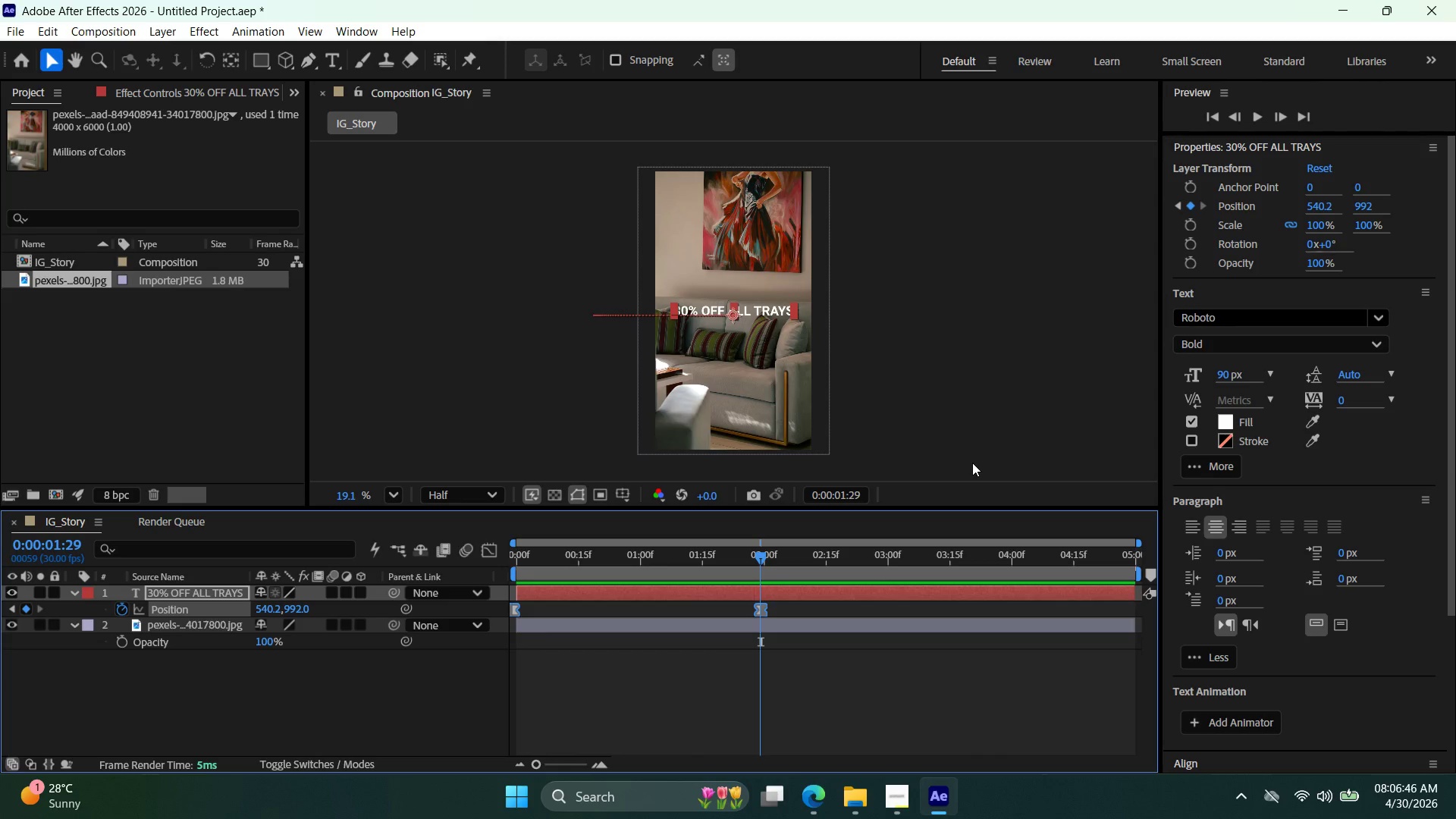 
wait(23.45)
 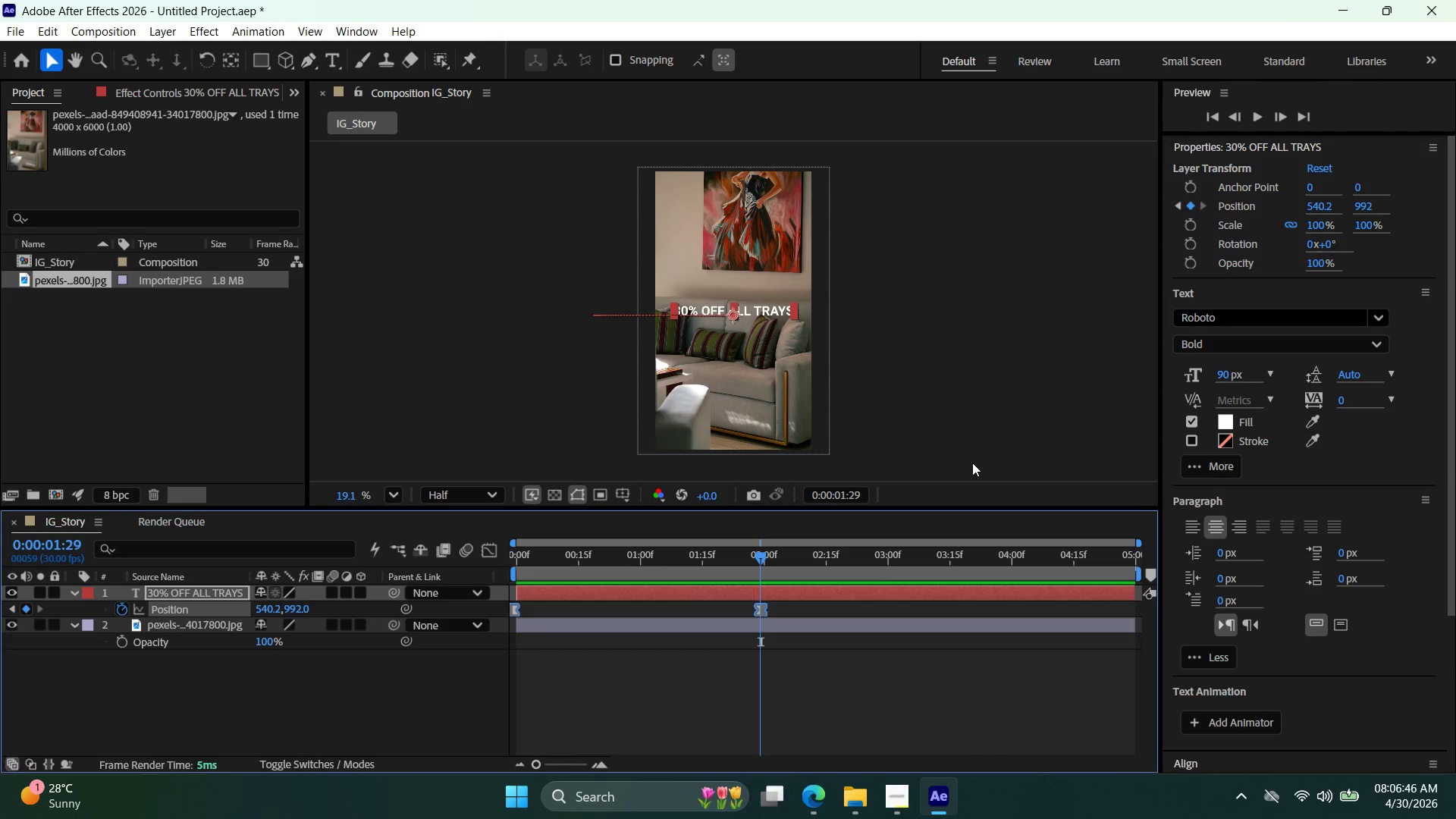 
mouse_move([691, 68])
 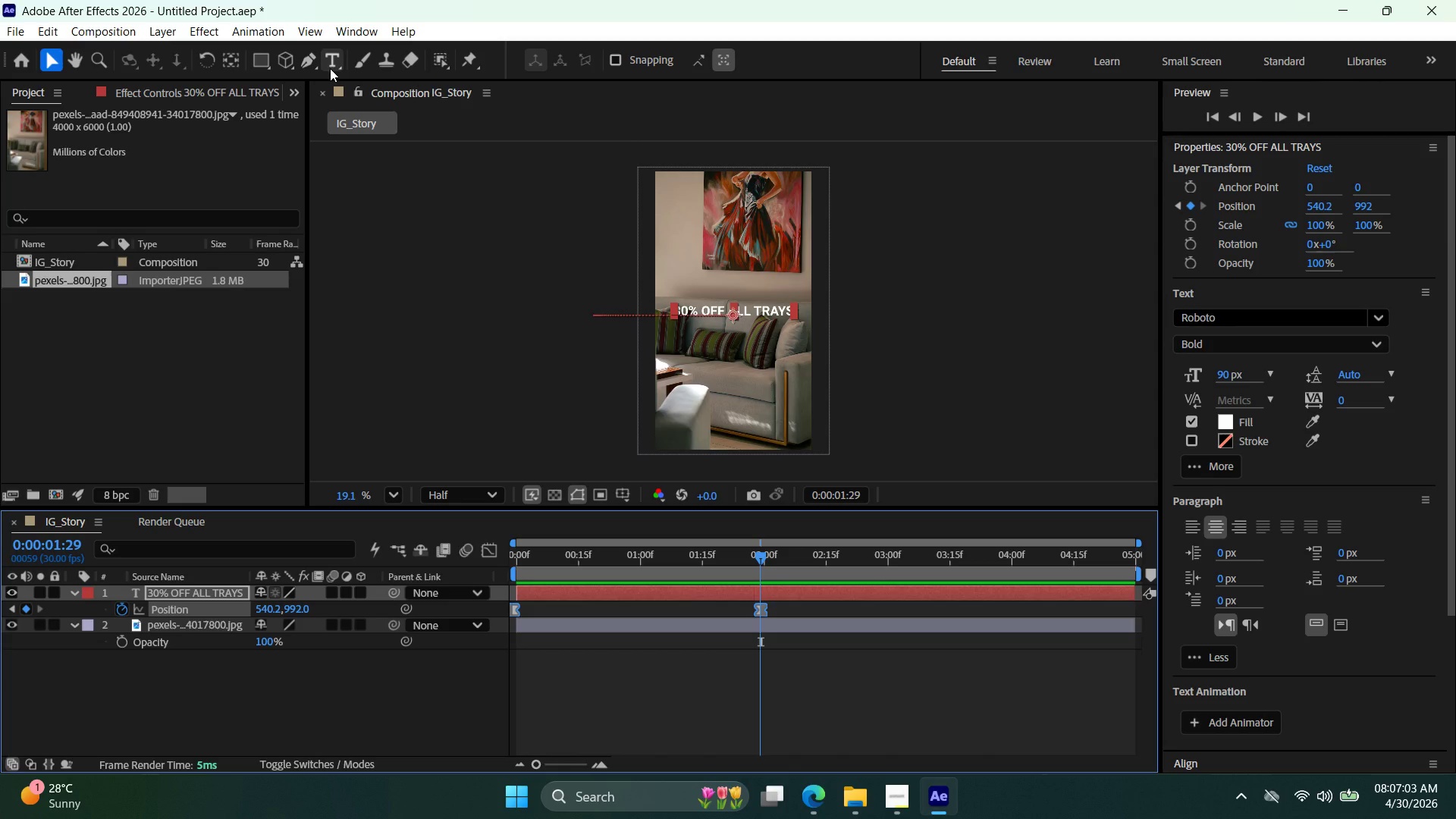 
wait(14.63)
 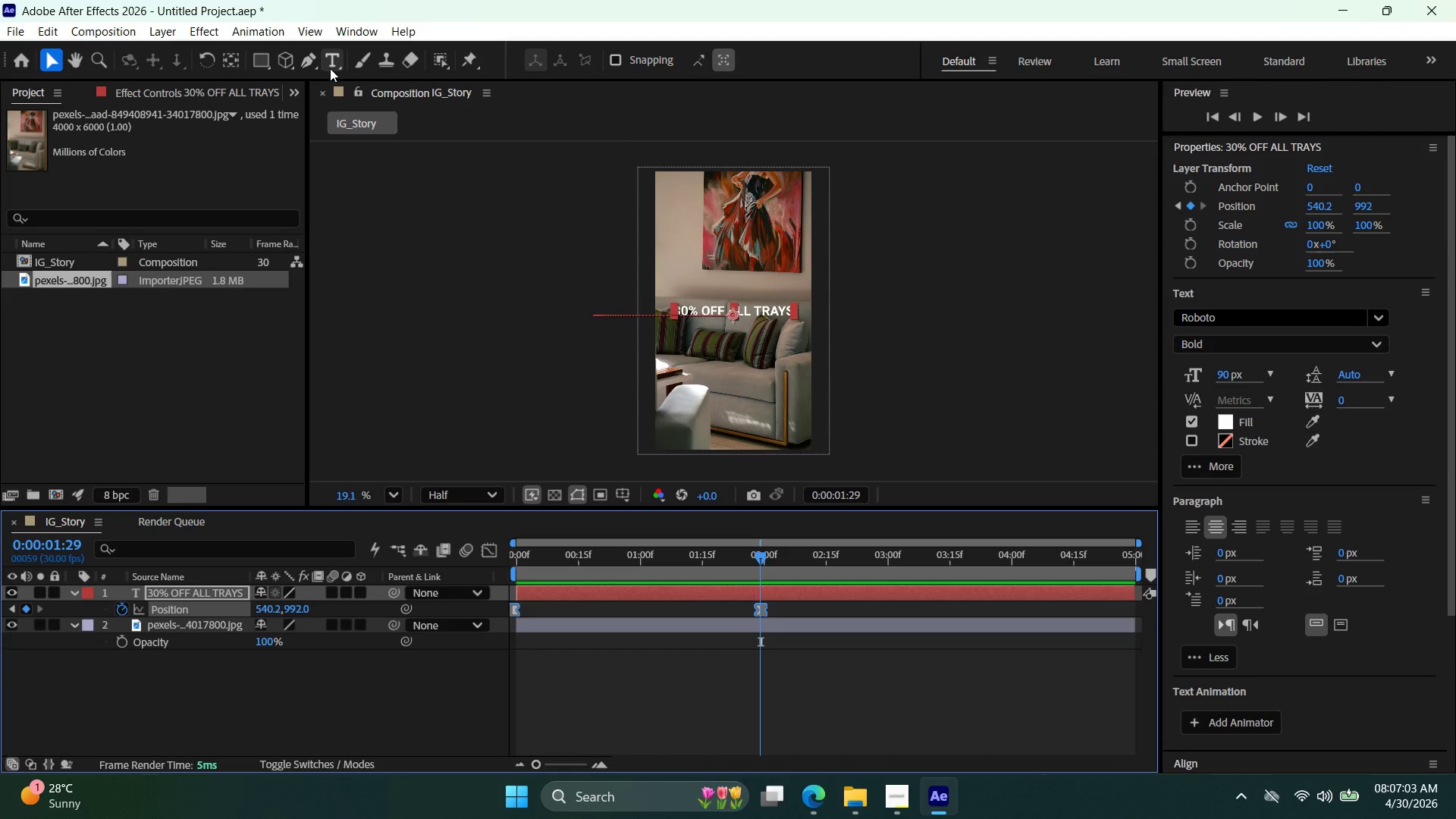 
left_click([488, 553])
 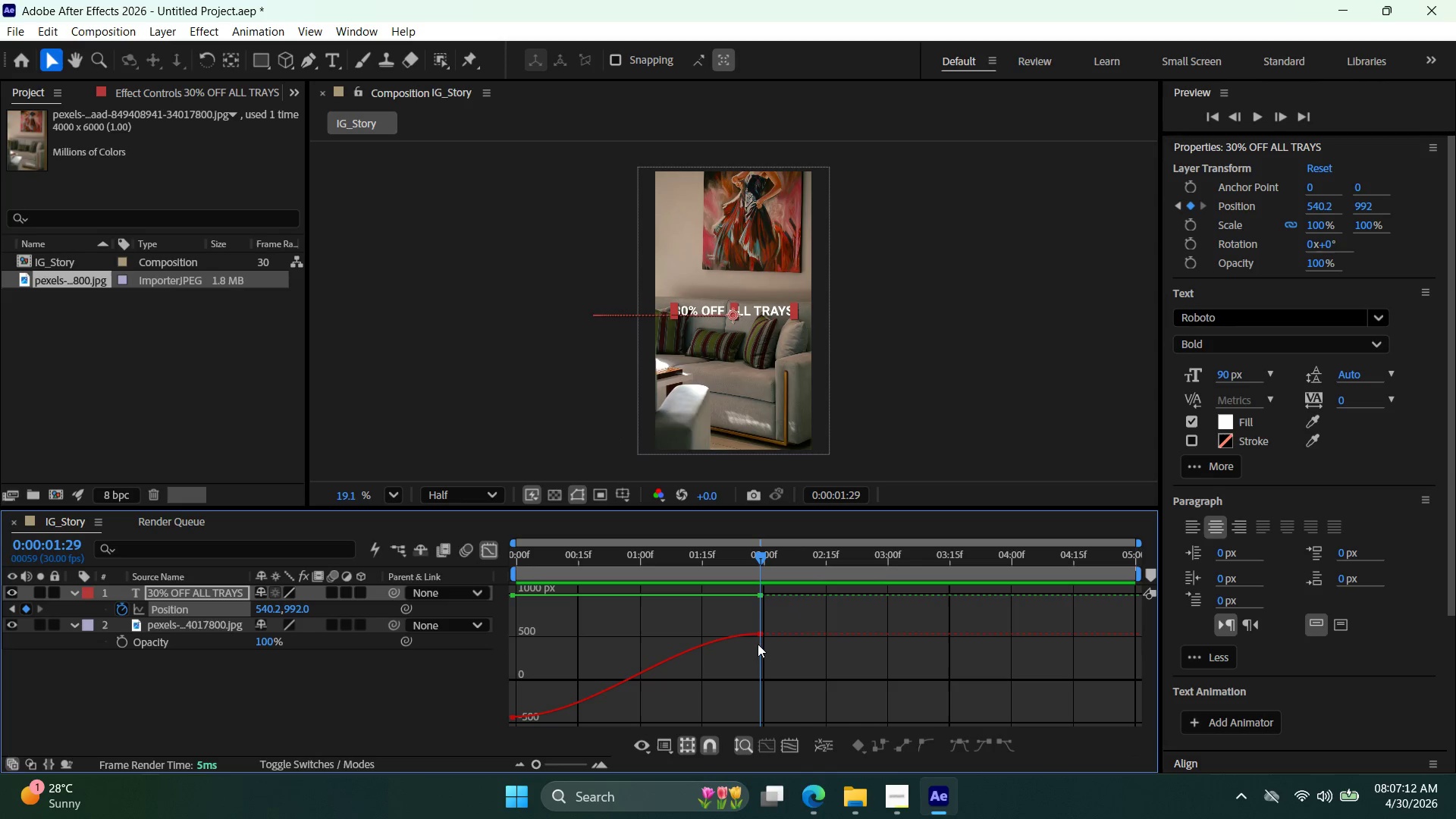 
wait(6.45)
 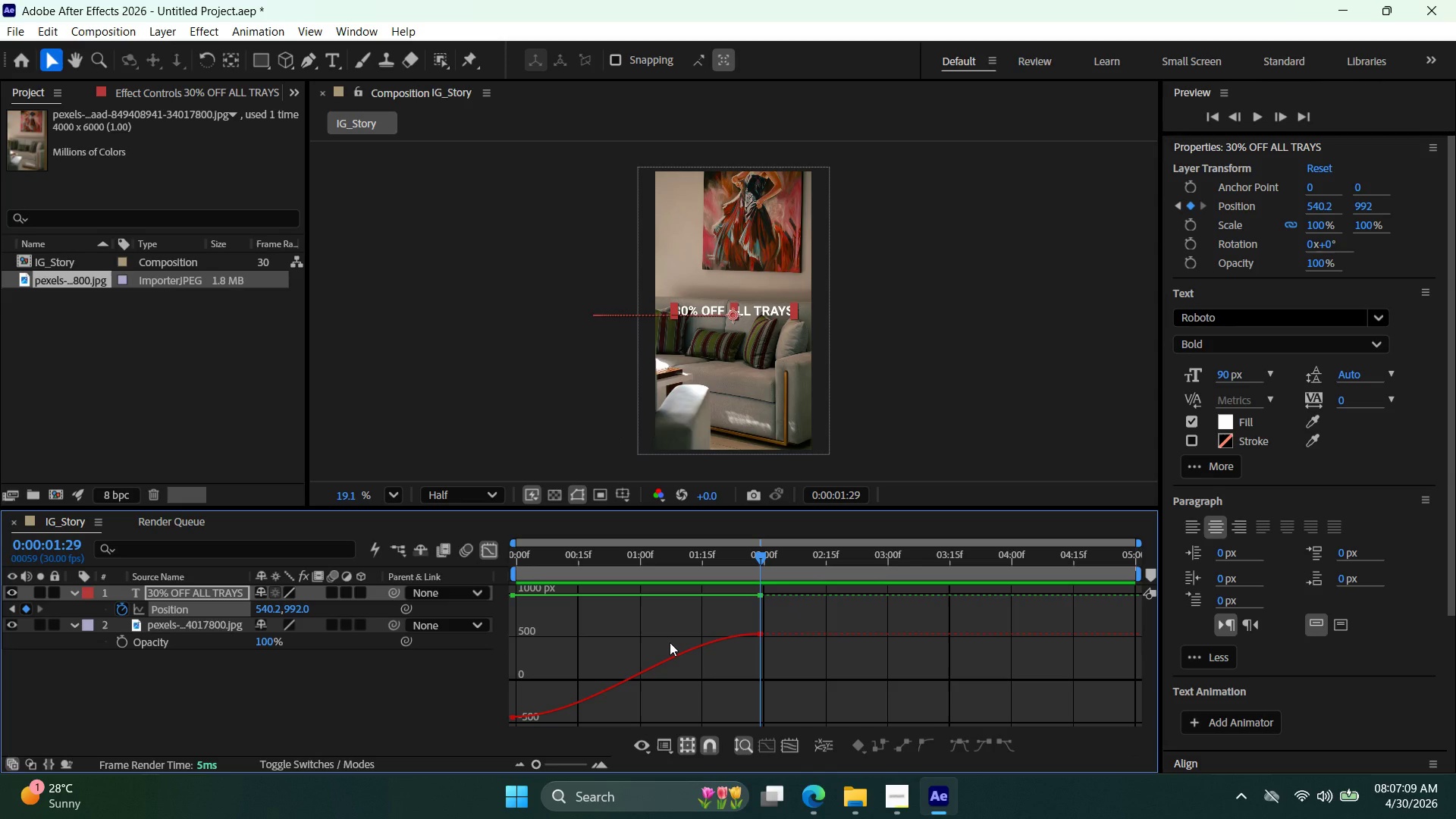 
left_click_drag(start_coordinate=[758, 557], to_coordinate=[522, 589])
 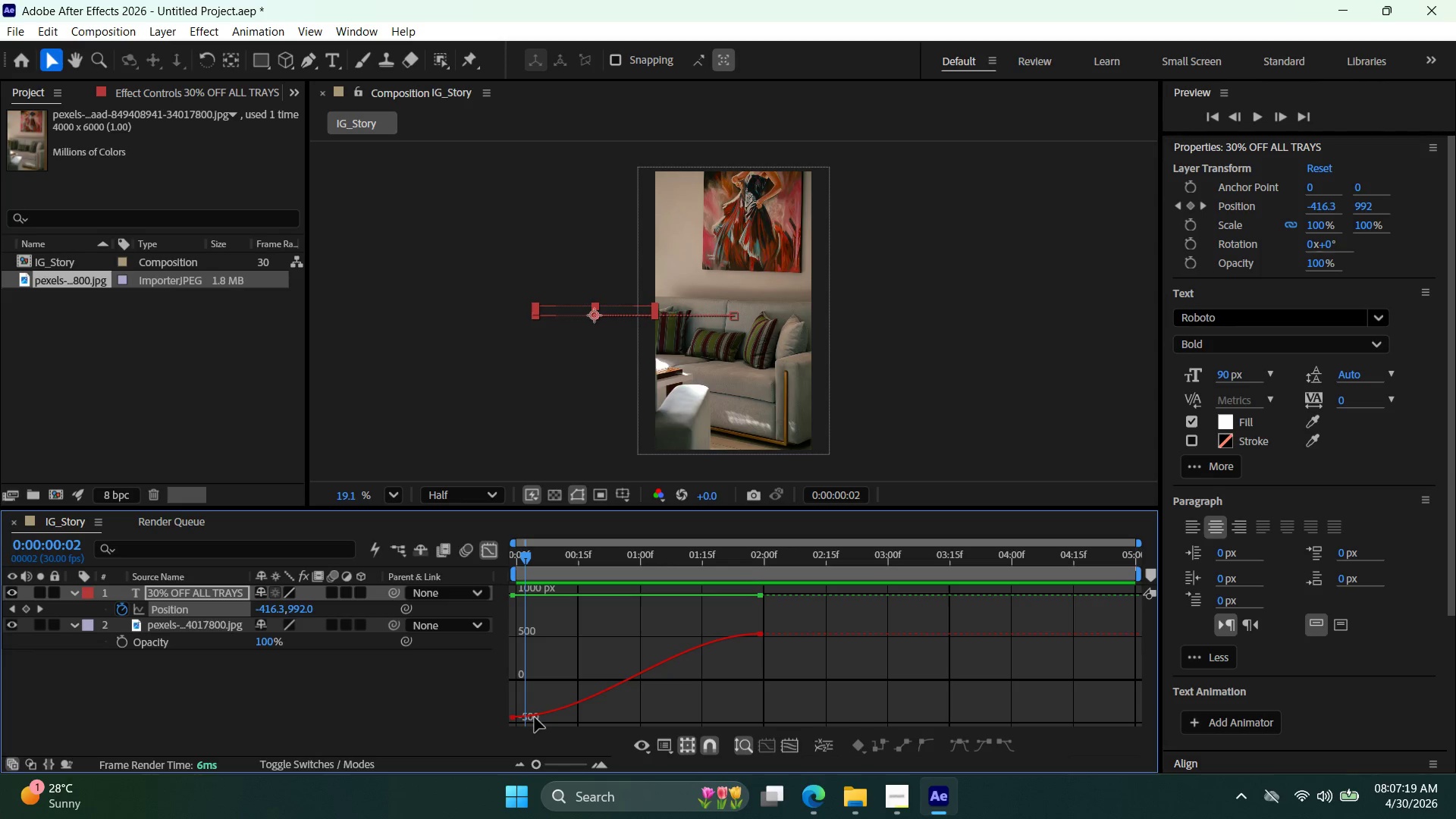 
left_click_drag(start_coordinate=[536, 715], to_coordinate=[538, 711])
 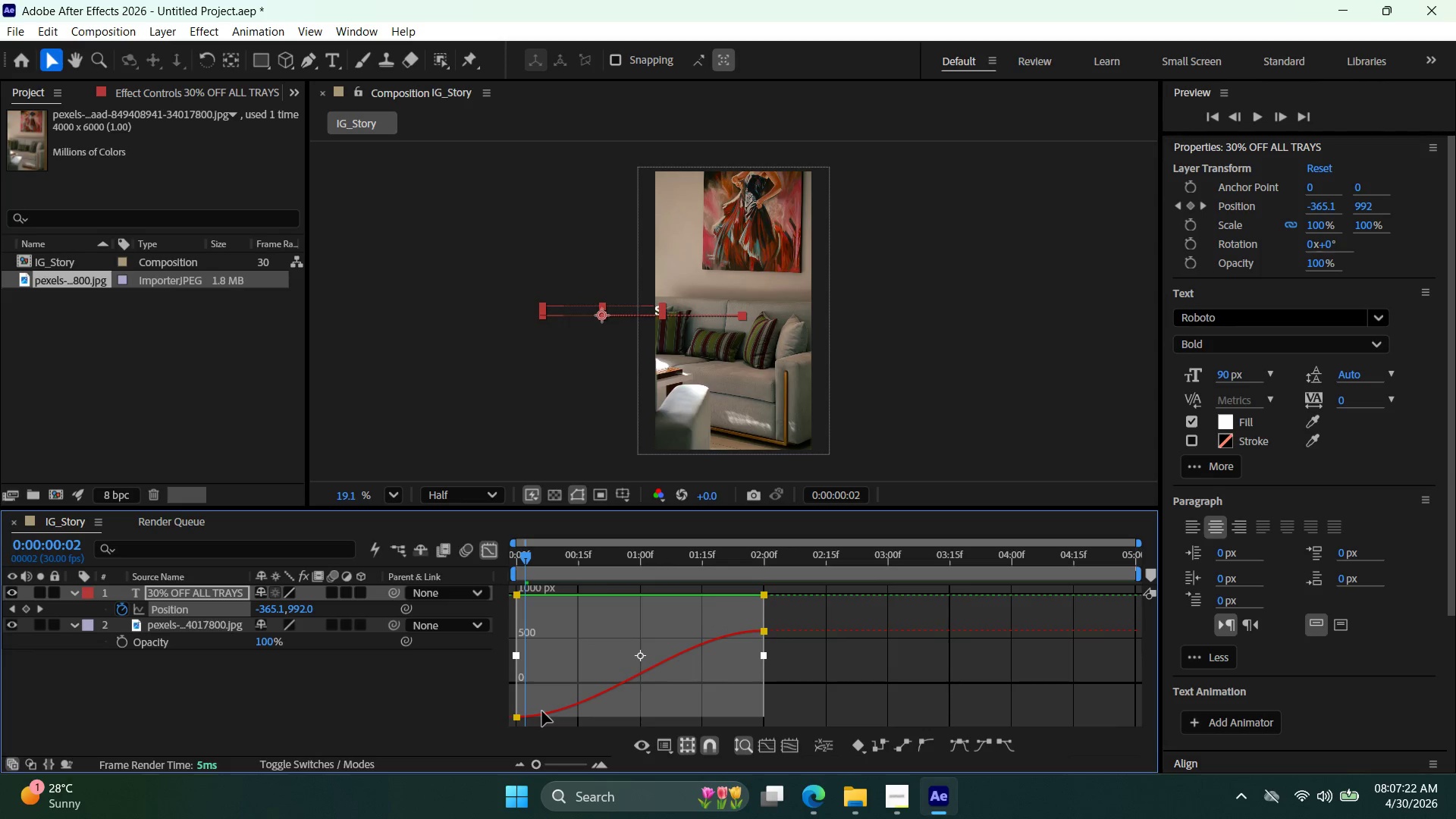 
key(Control+Z)
 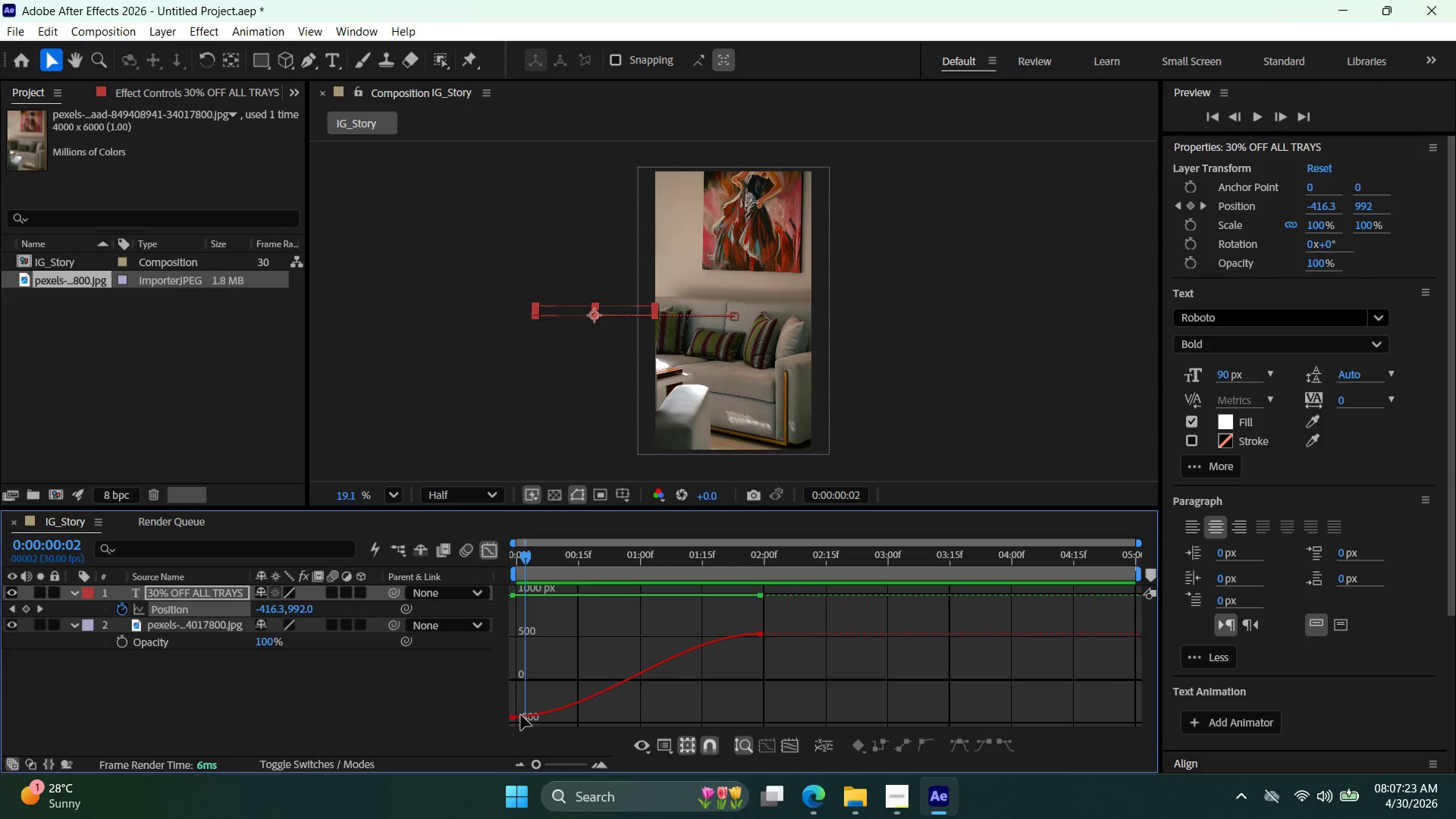 
left_click_drag(start_coordinate=[516, 717], to_coordinate=[520, 683])
 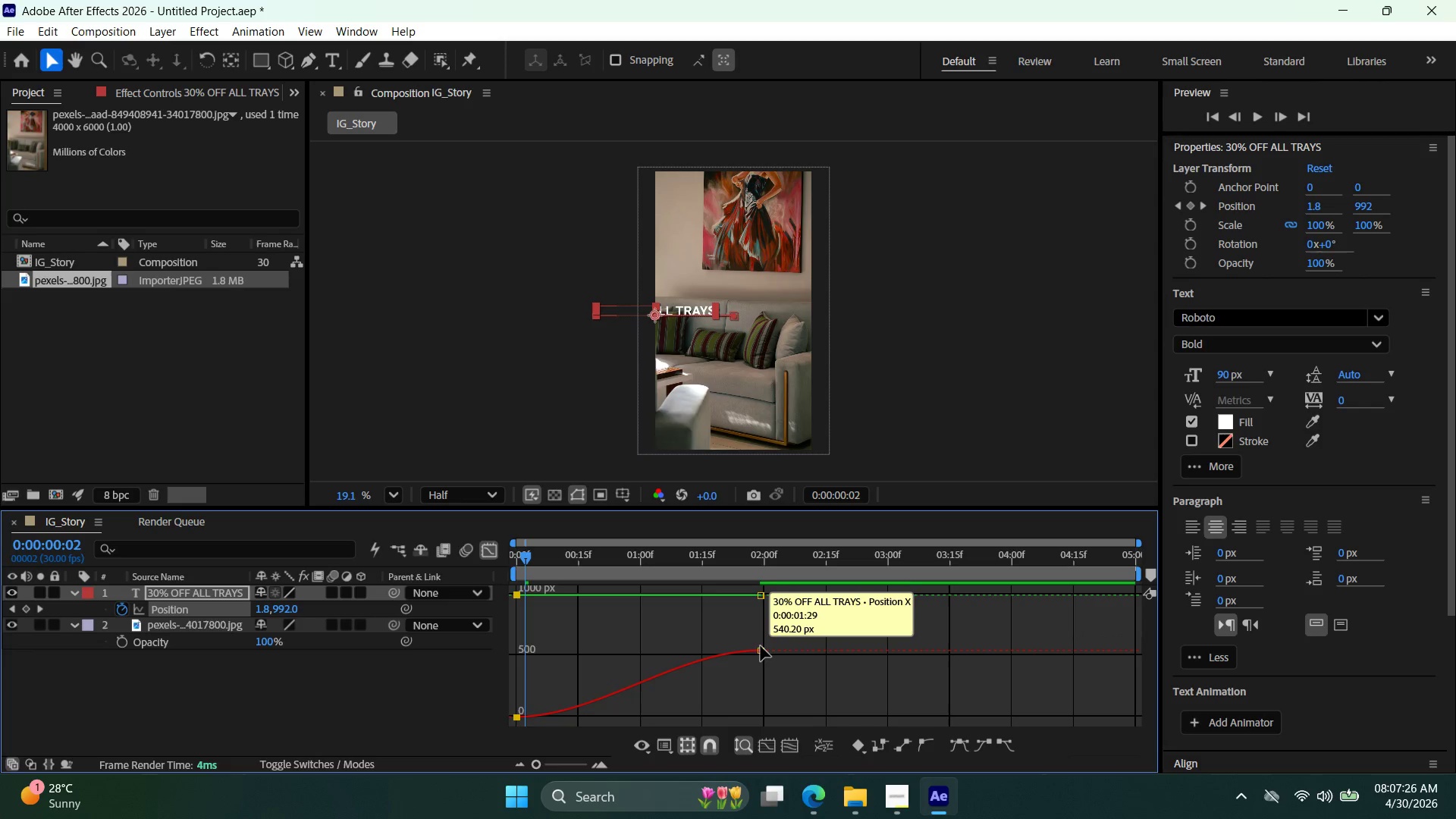 
left_click_drag(start_coordinate=[761, 650], to_coordinate=[763, 662])
 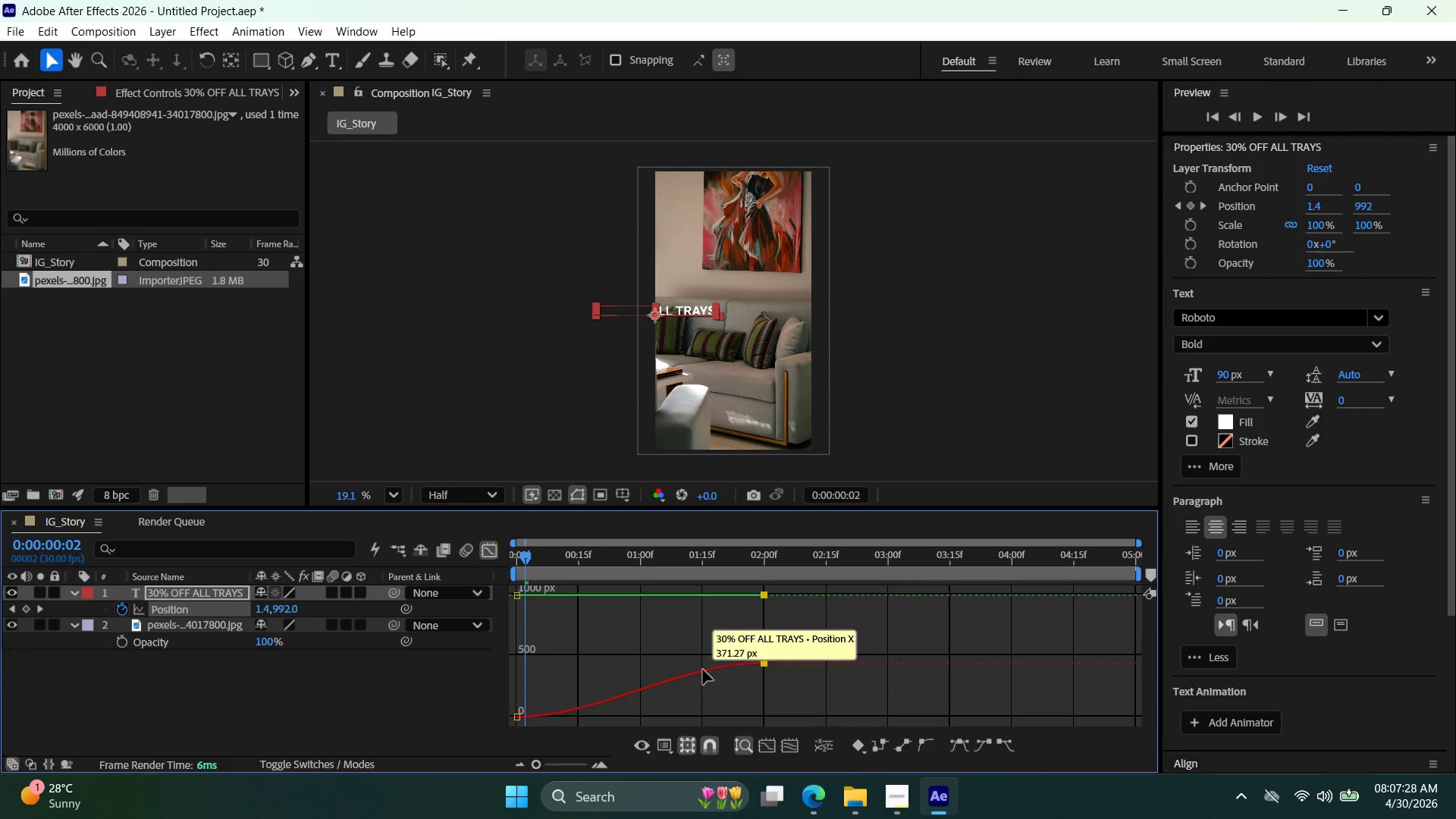 
left_click_drag(start_coordinate=[703, 672], to_coordinate=[701, 665])
 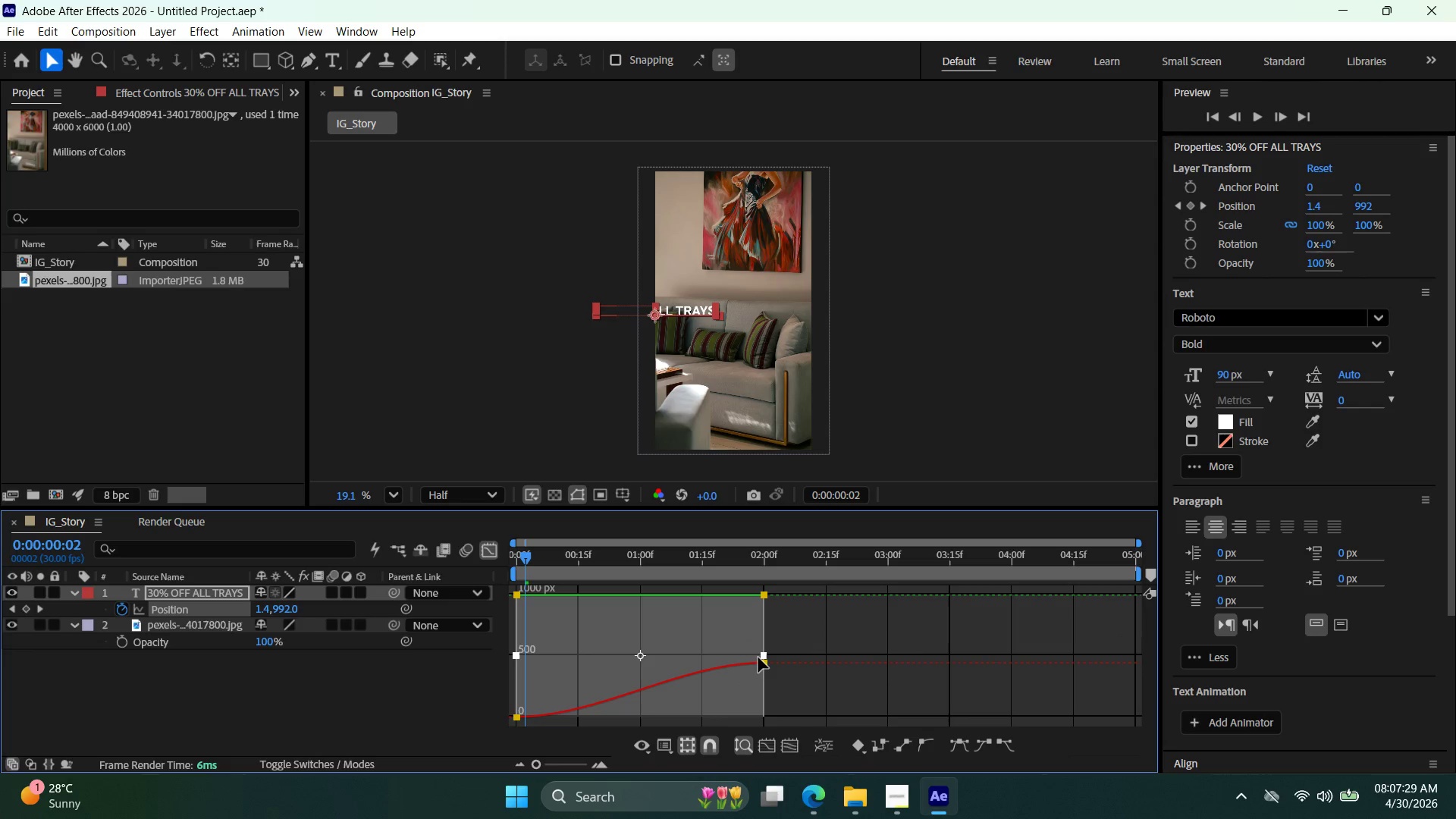 
key(Control+Z)
 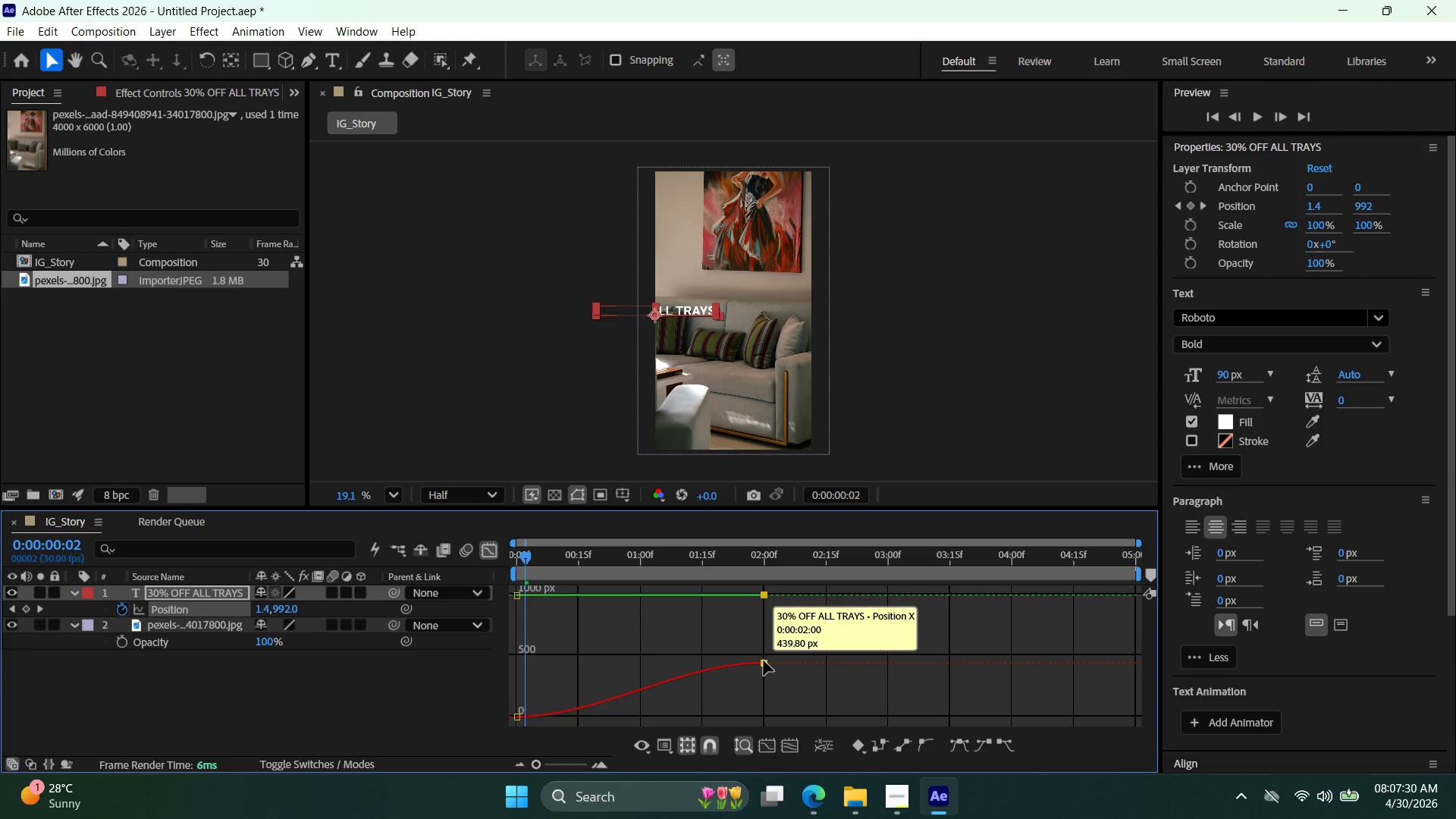 
left_click_drag(start_coordinate=[764, 661], to_coordinate=[763, 677])
 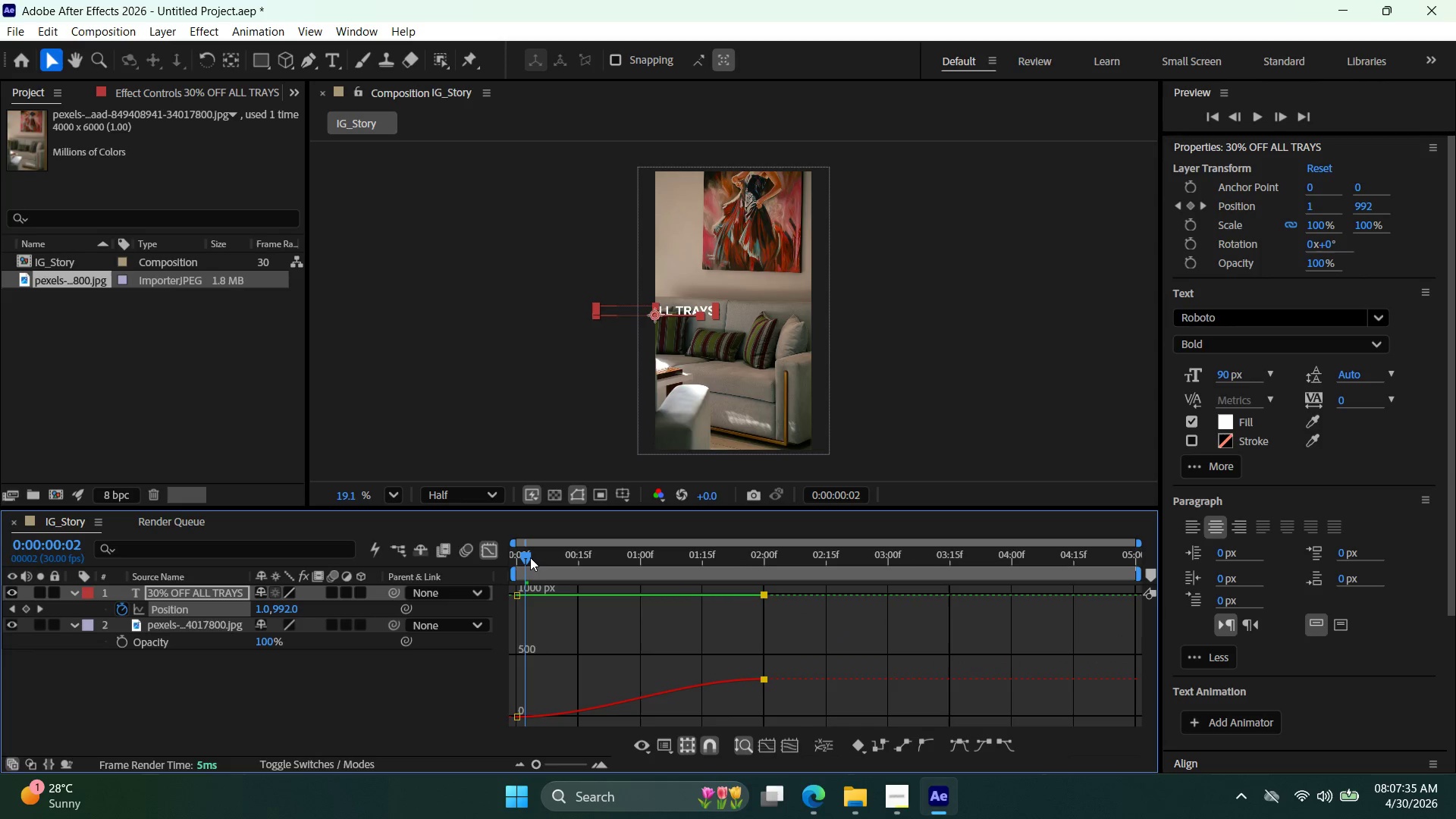 
left_click_drag(start_coordinate=[526, 557], to_coordinate=[495, 563])
 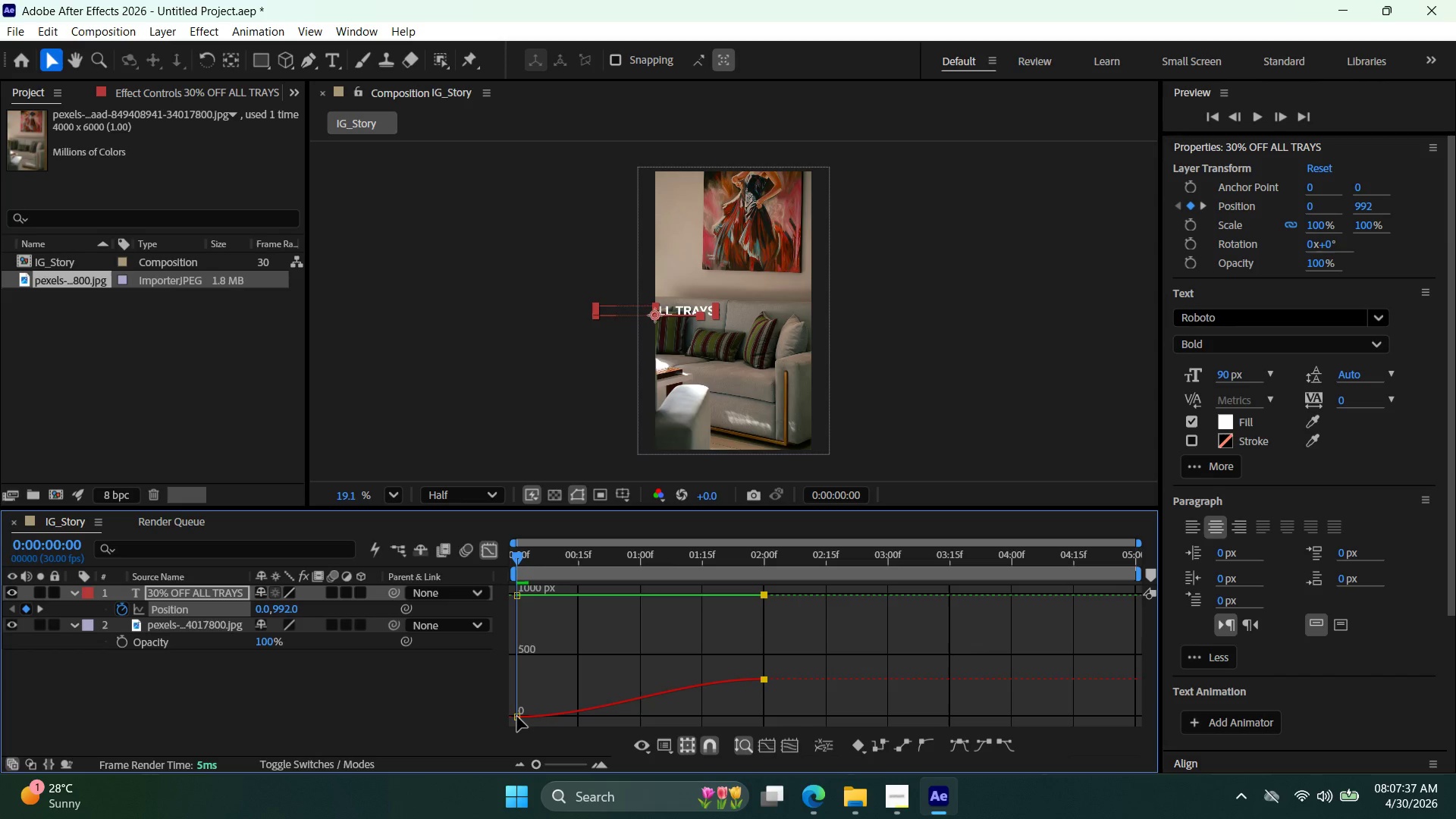 
left_click_drag(start_coordinate=[517, 715], to_coordinate=[518, 699])
 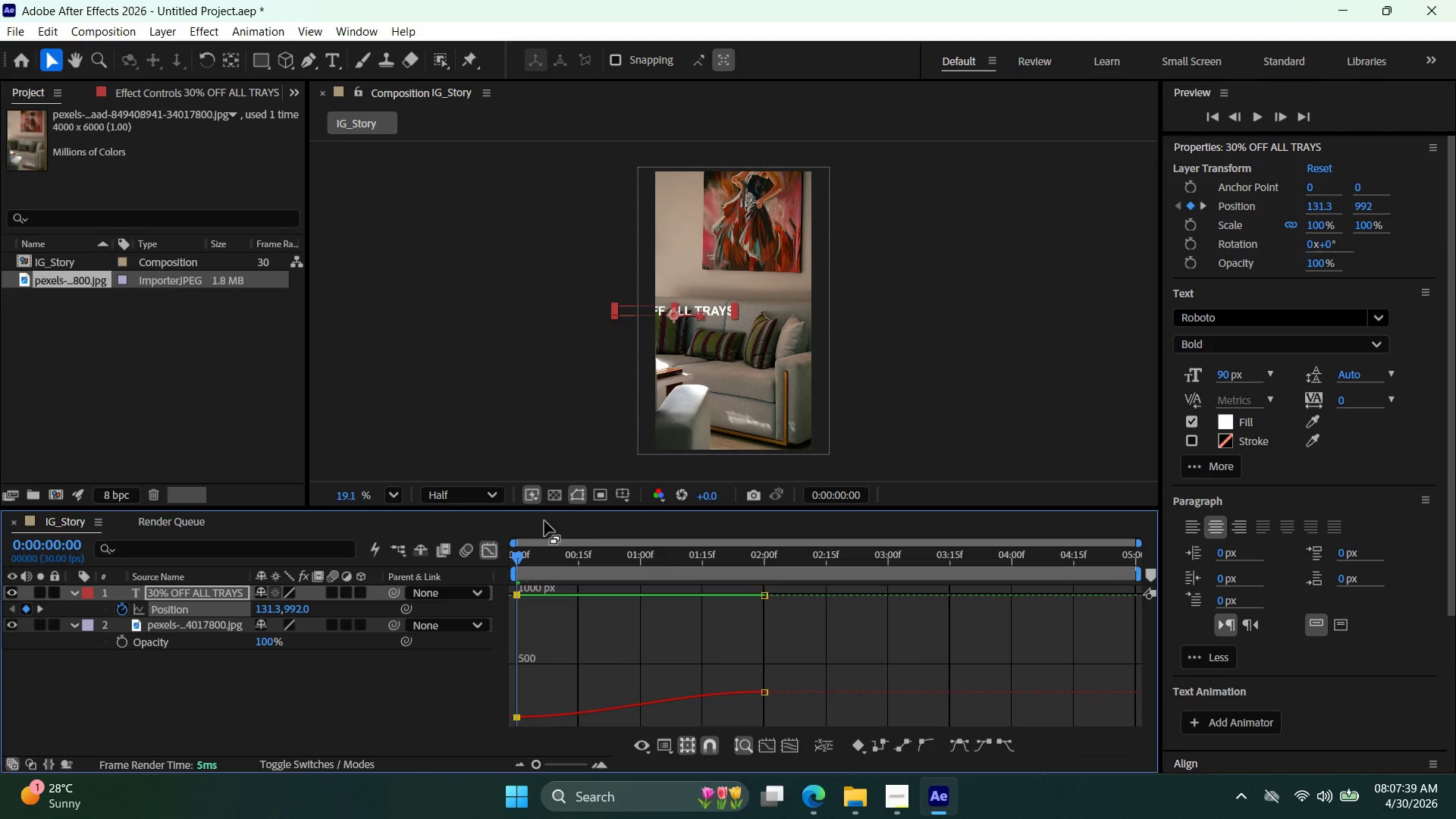 
key(Space)
 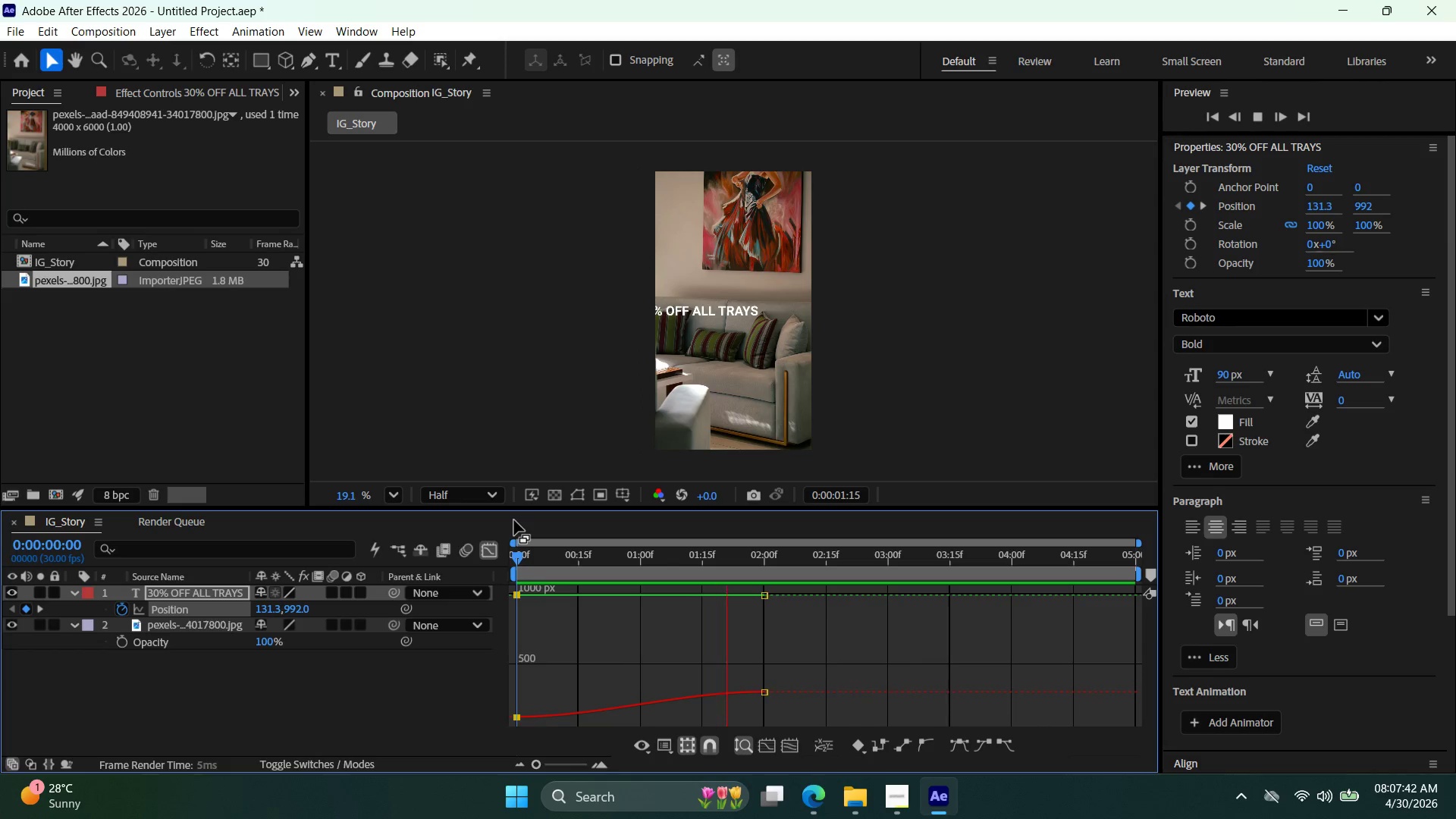 
key(Control+Z)
 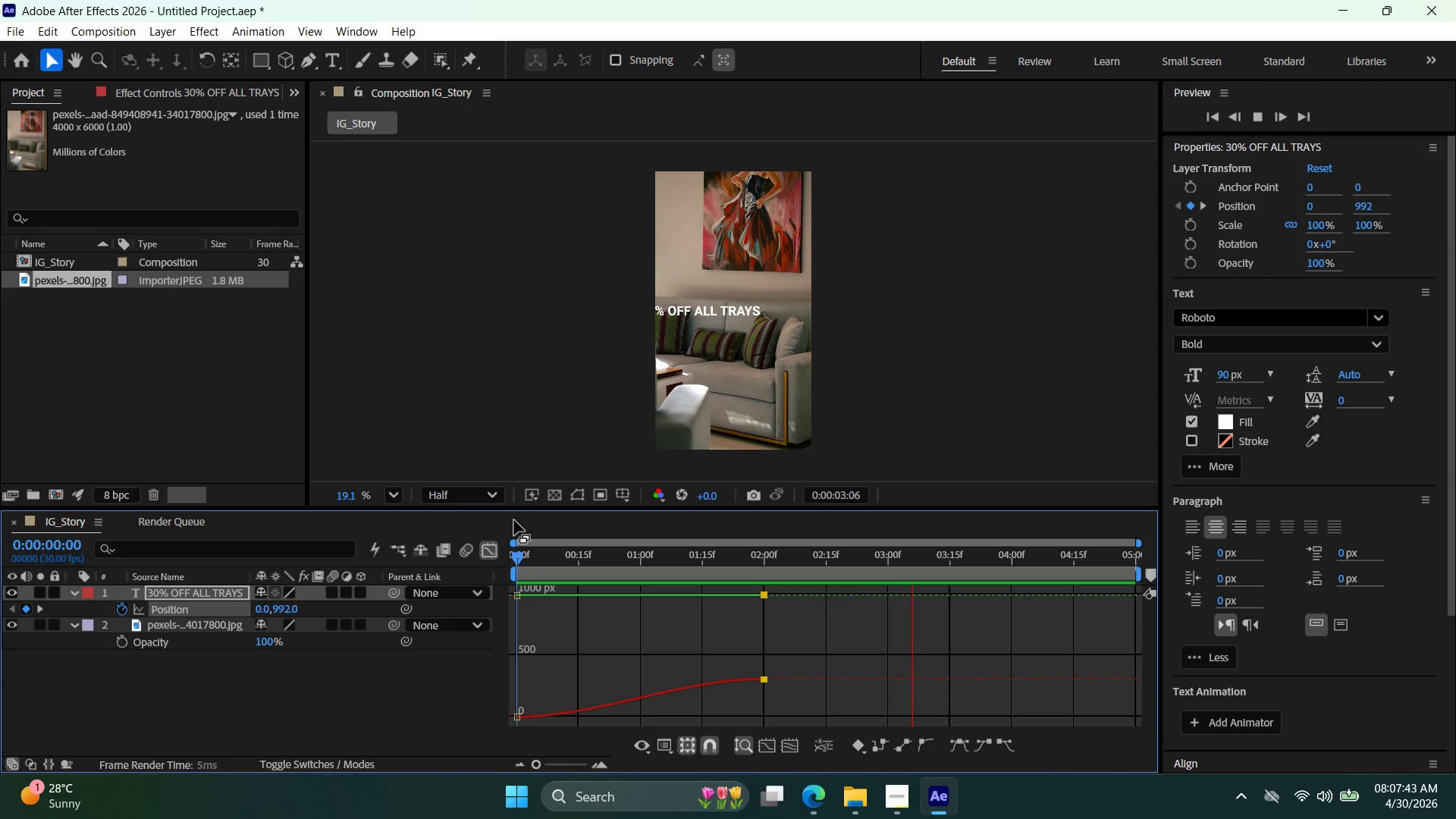 
key(Control+Z)
 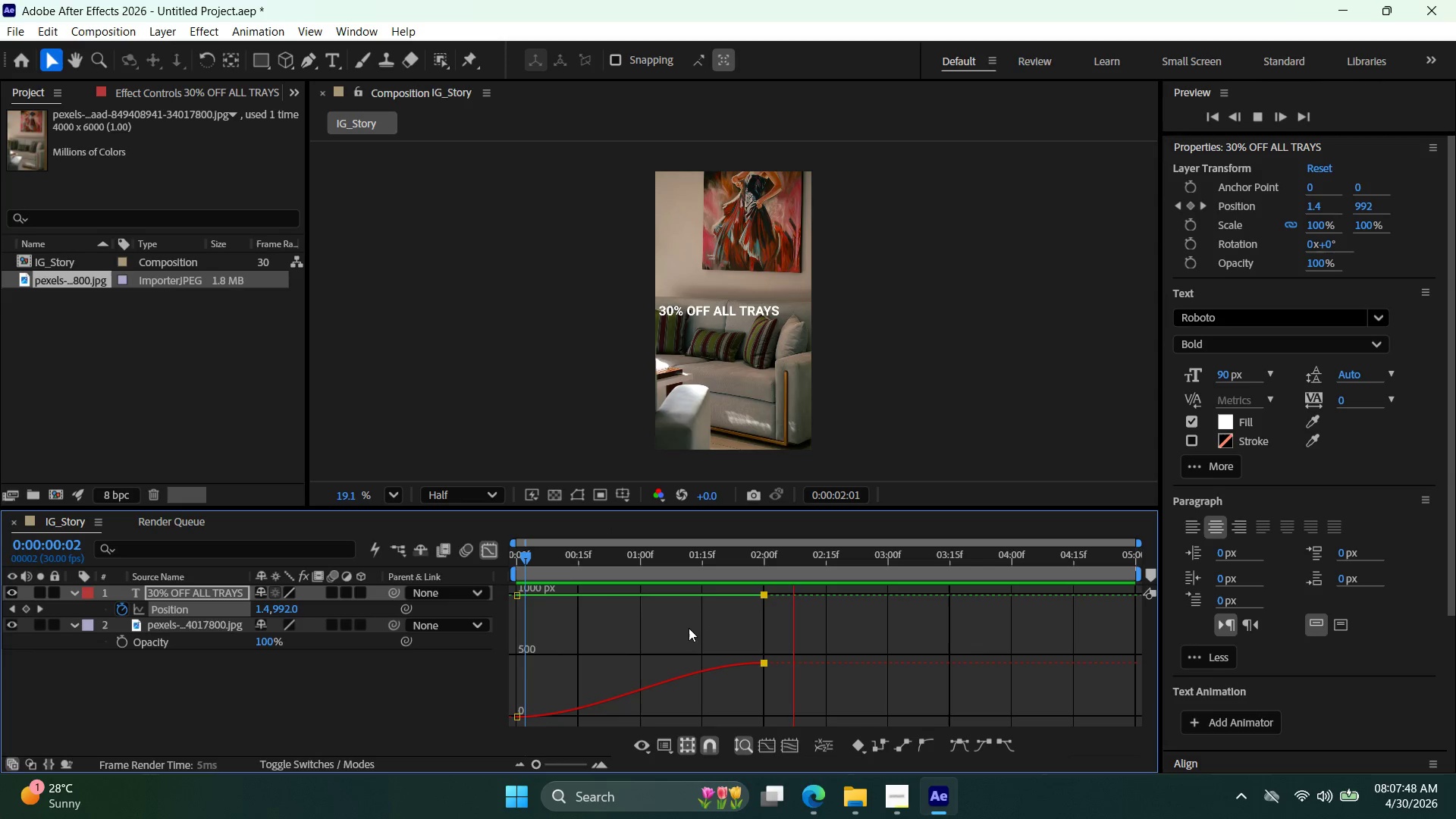 
wait(5.2)
 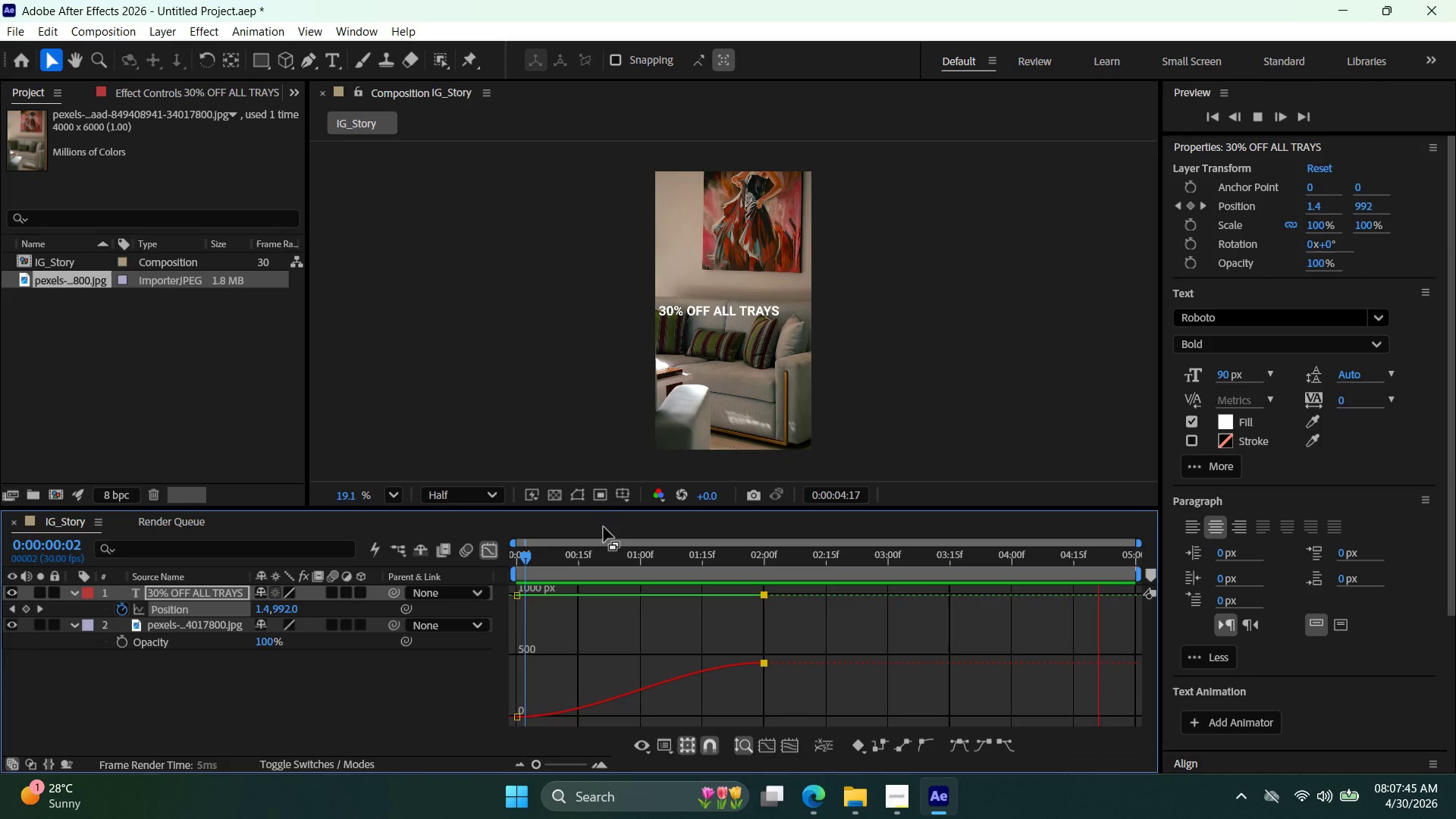 
key(Space)
 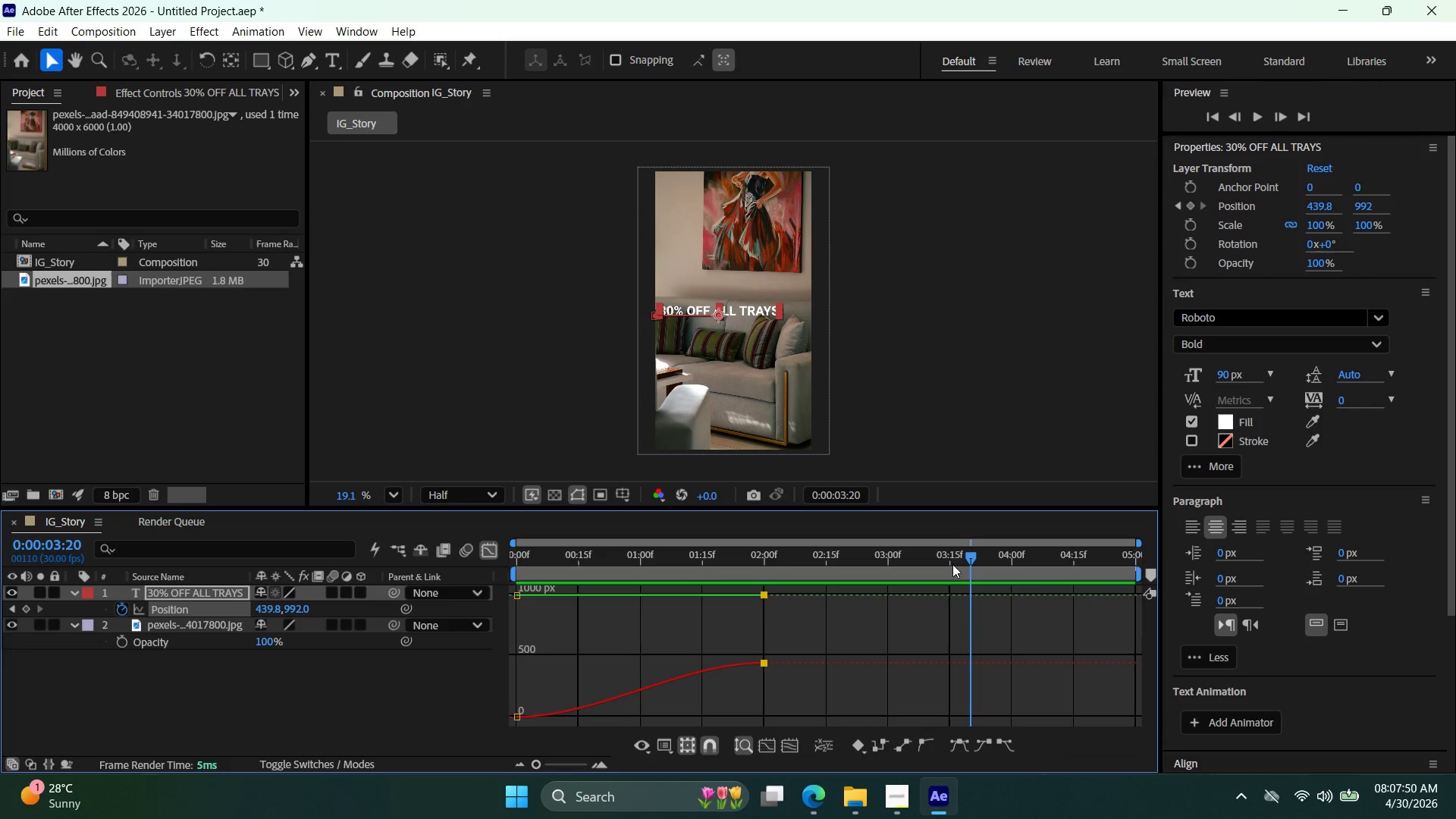 
left_click_drag(start_coordinate=[969, 563], to_coordinate=[534, 596])
 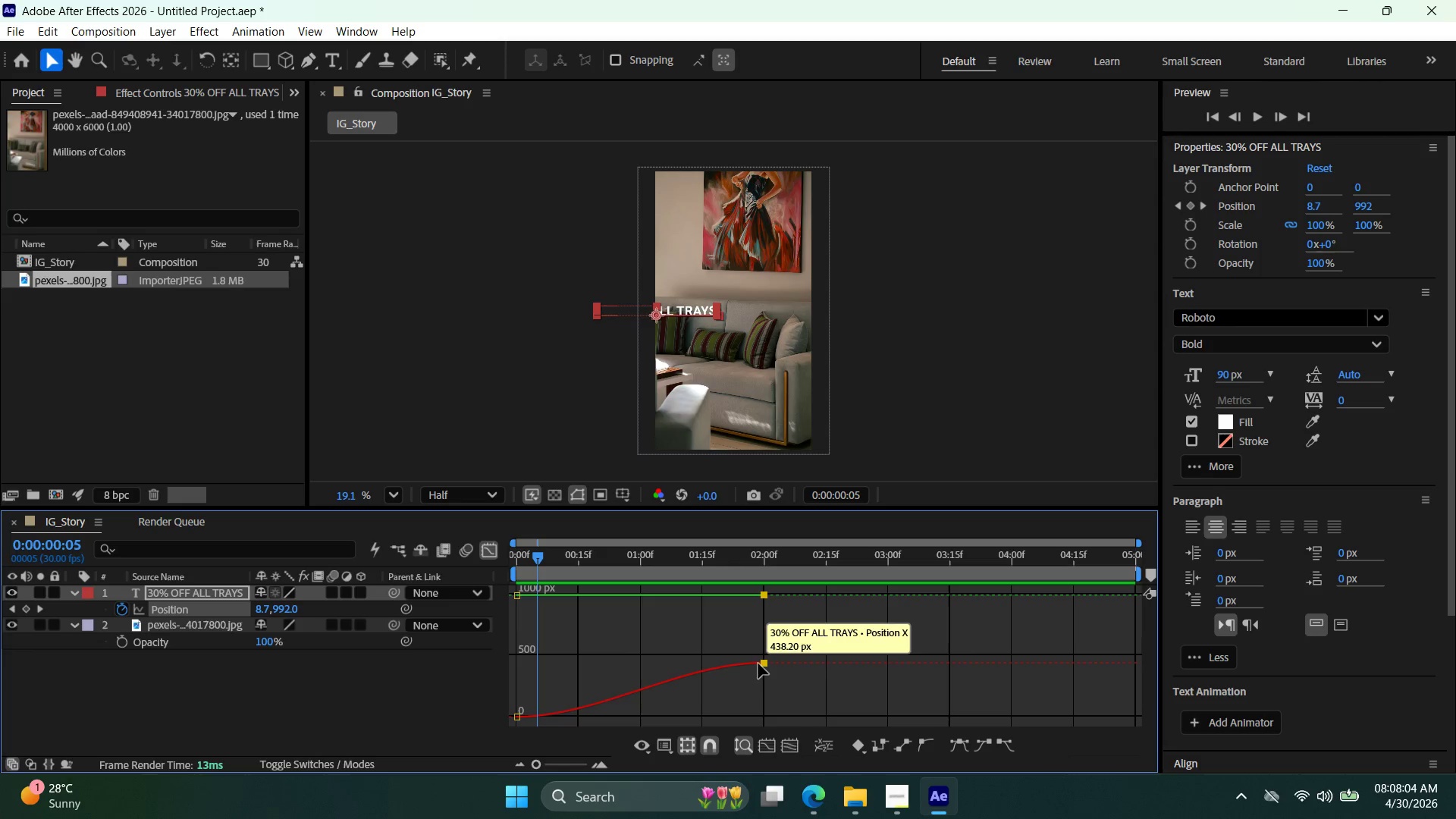 
left_click_drag(start_coordinate=[764, 667], to_coordinate=[763, 711])
 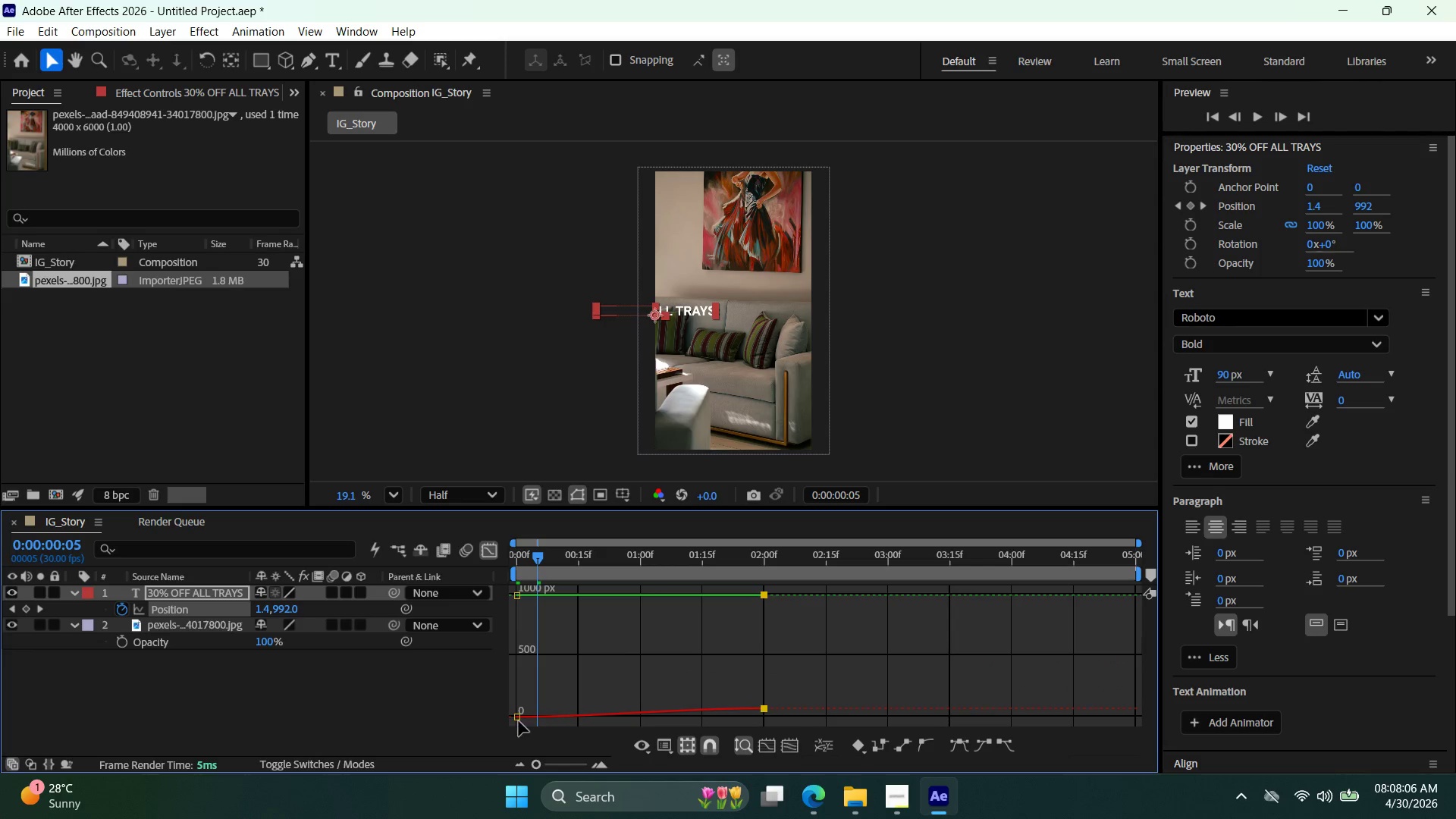 
left_click_drag(start_coordinate=[519, 720], to_coordinate=[519, 676])
 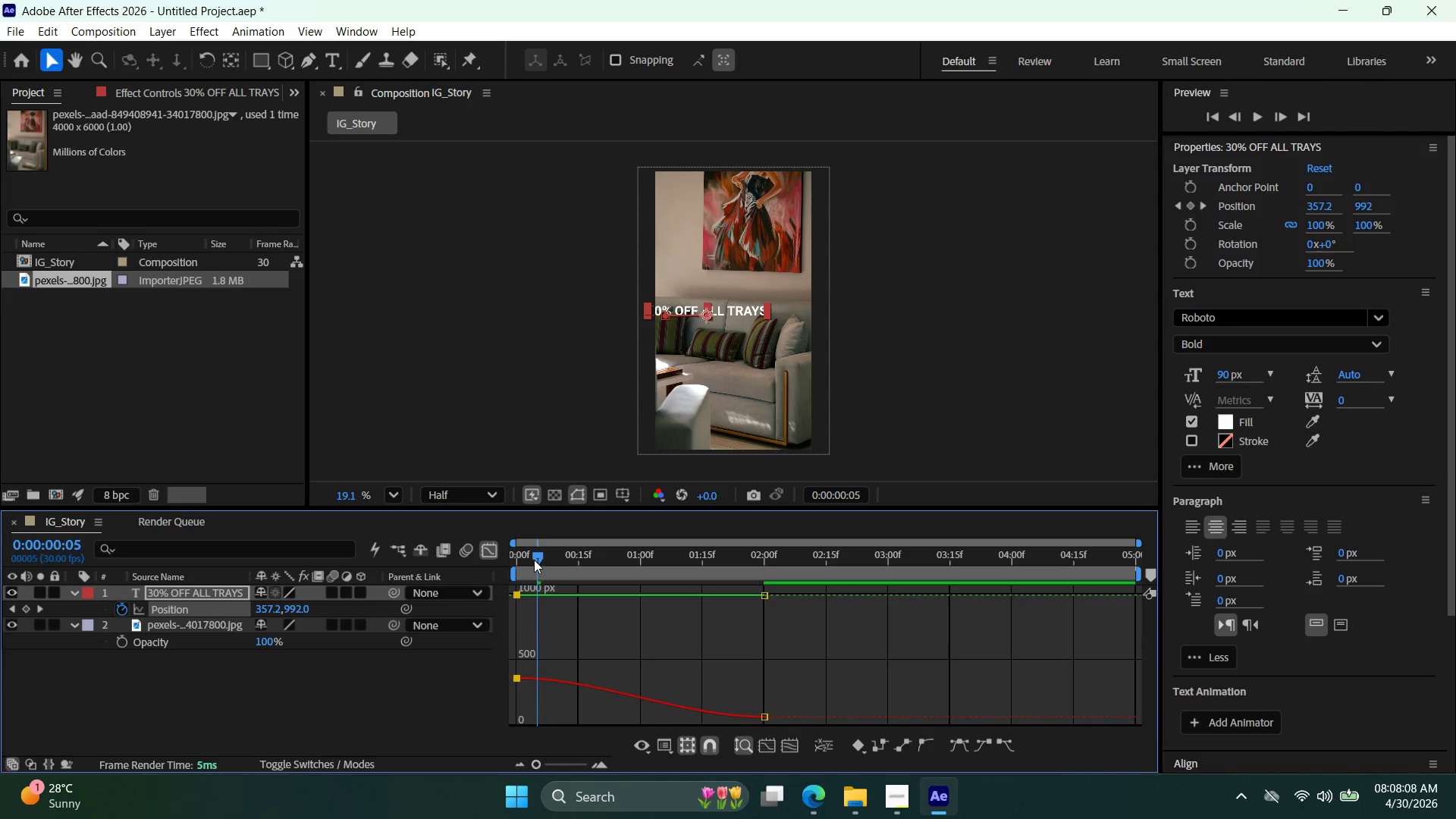 
left_click_drag(start_coordinate=[537, 559], to_coordinate=[457, 587])
 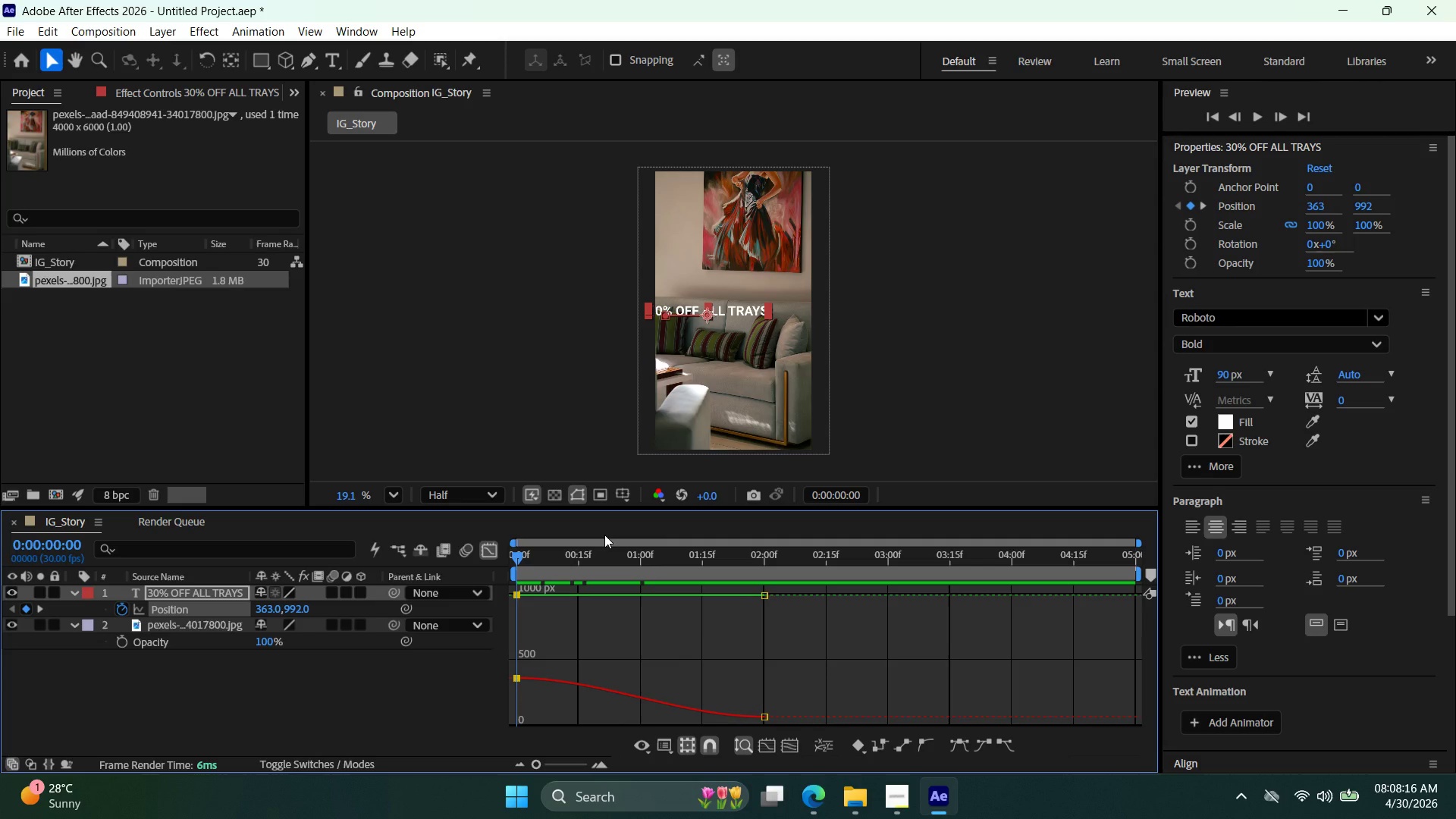 
key(Space)
 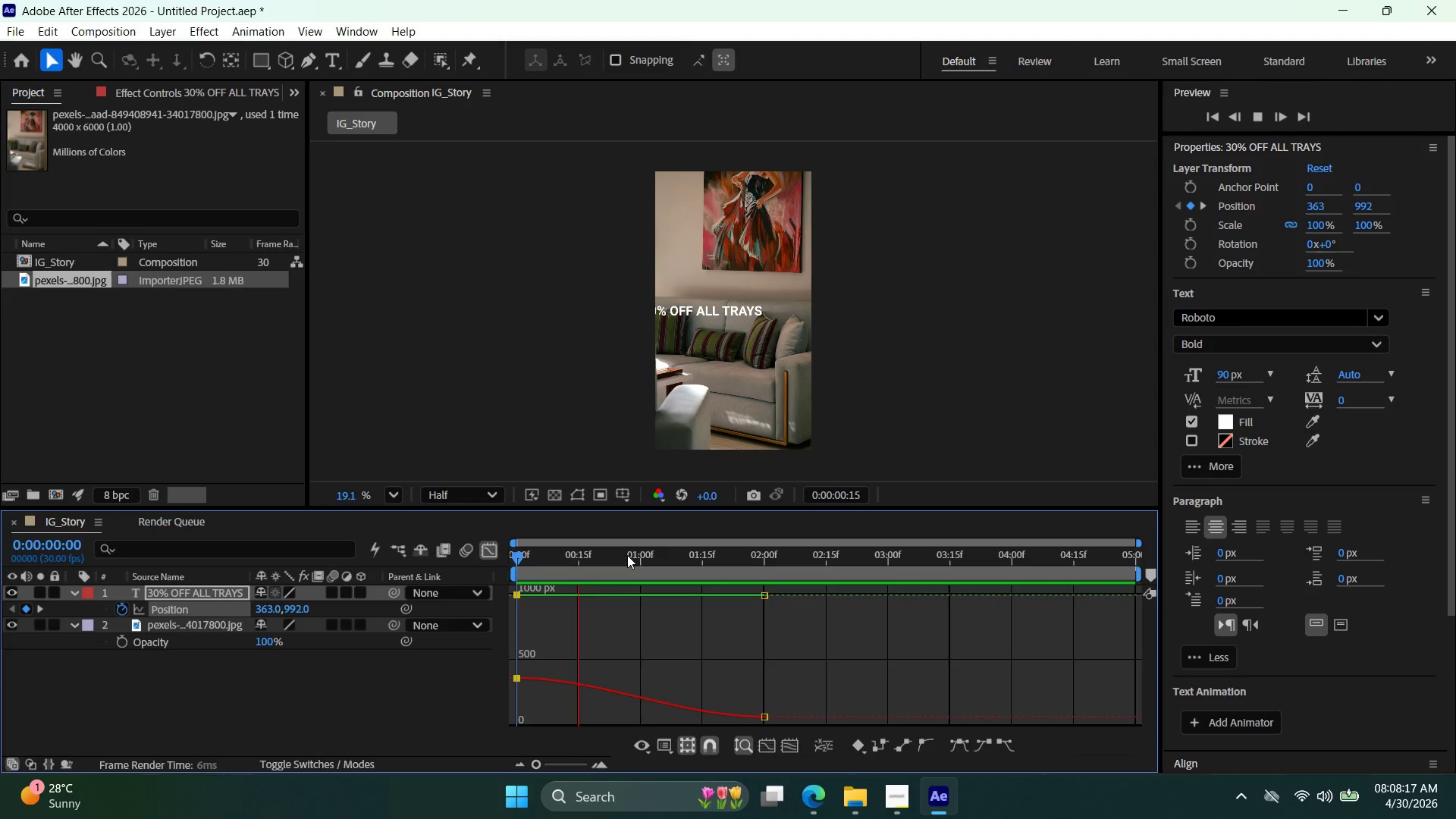 
key(Control+Z)
 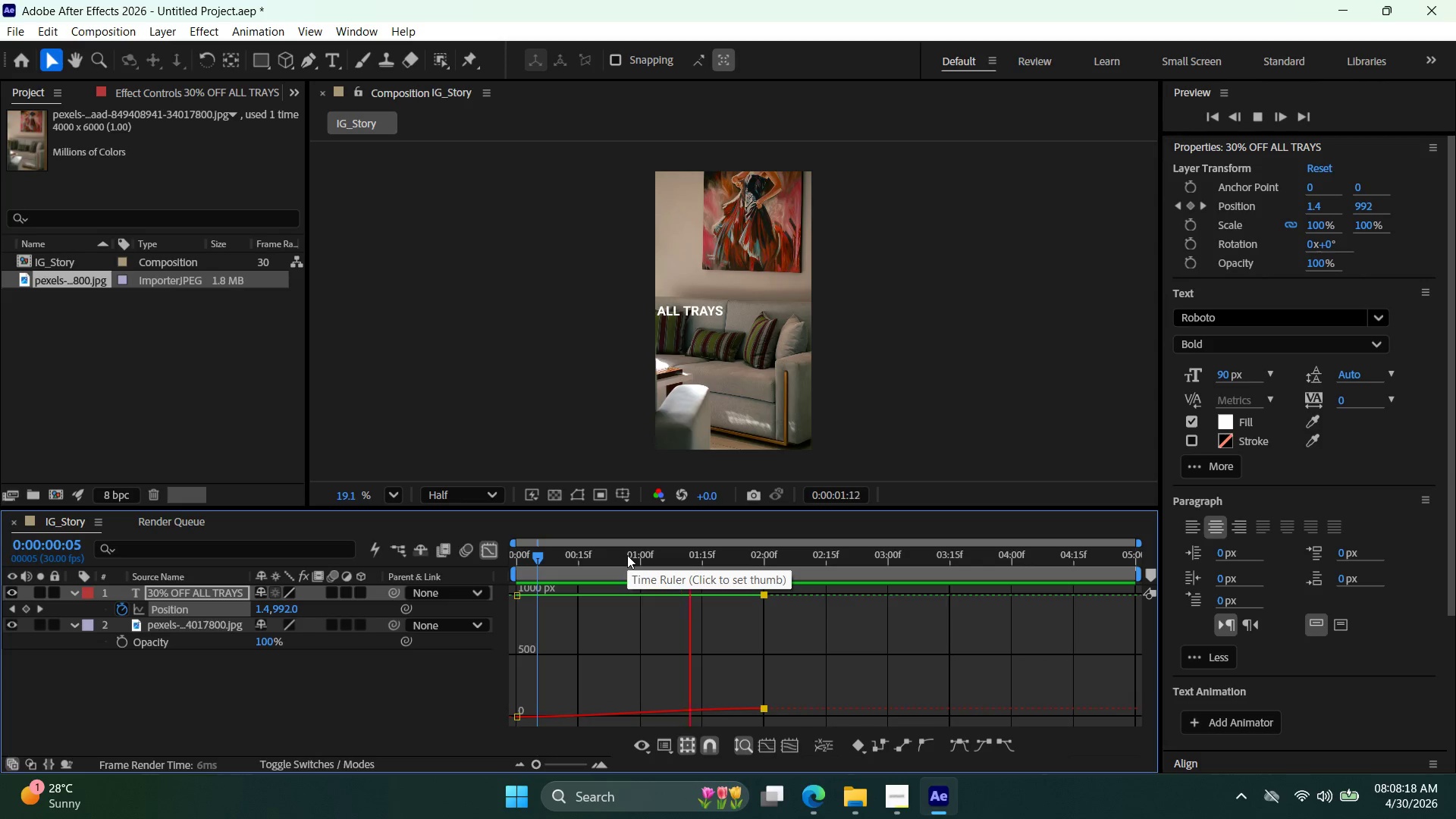 
key(Control+Z)
 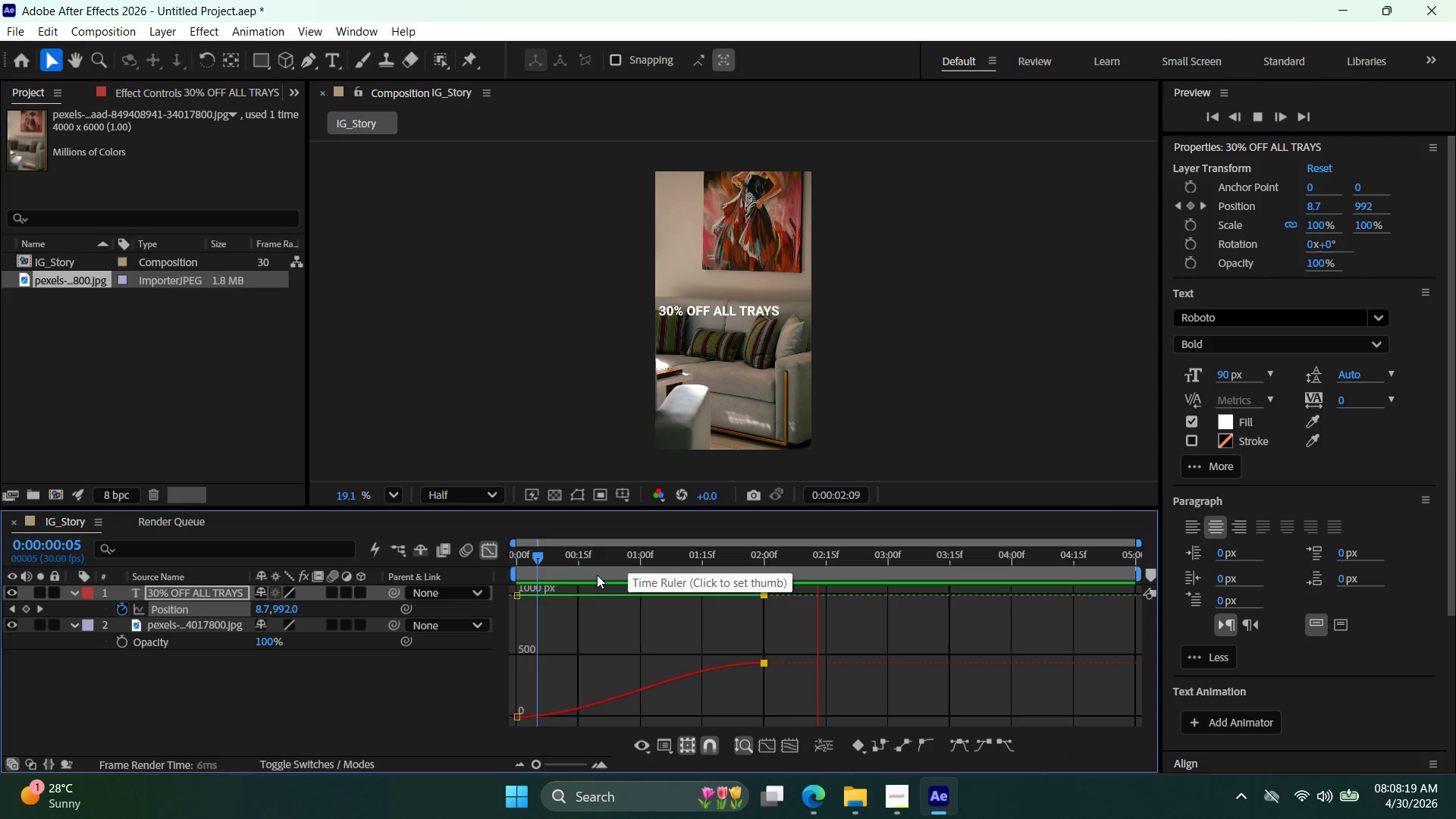 
key(Space)
 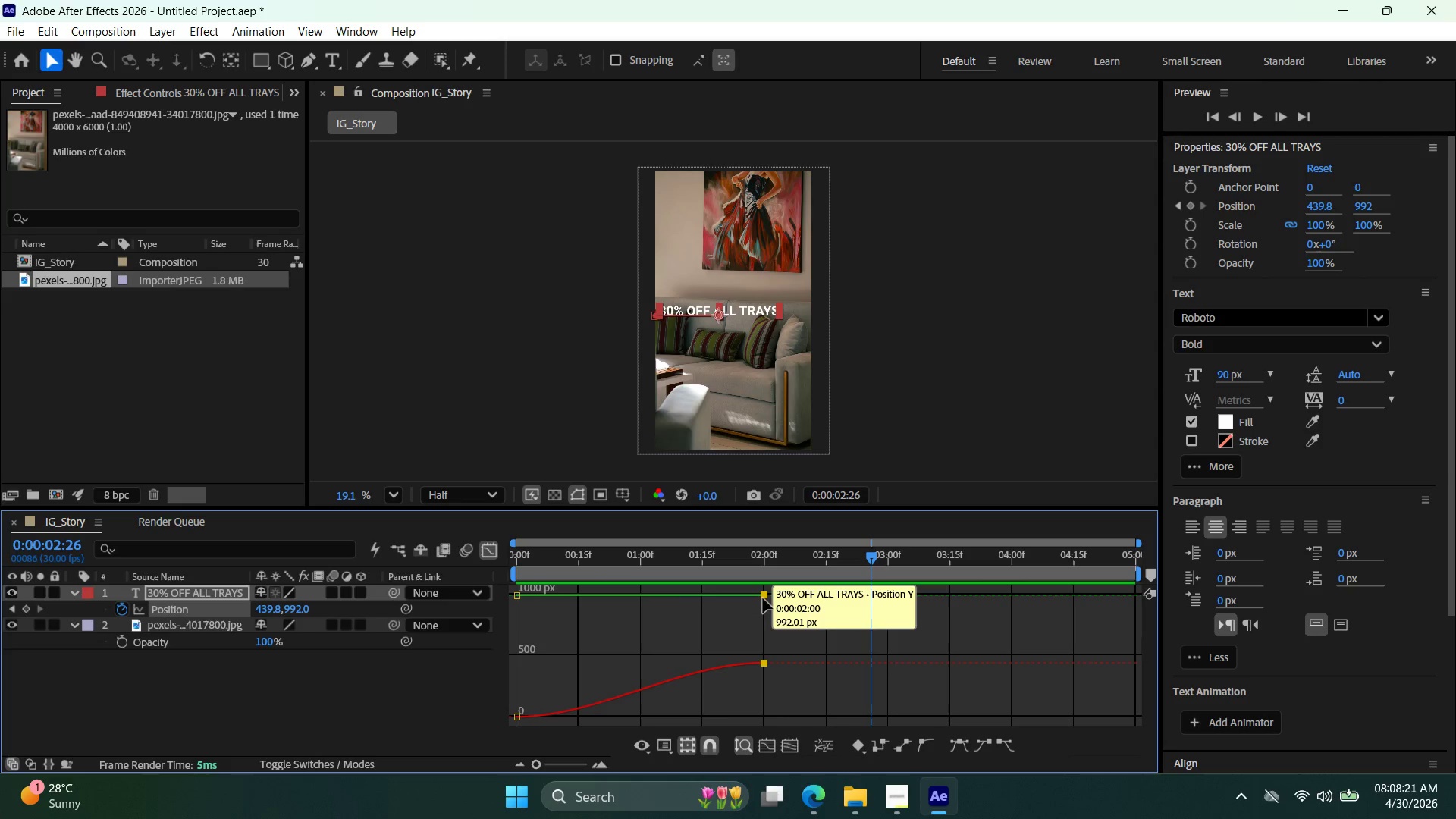 
left_click_drag(start_coordinate=[765, 596], to_coordinate=[760, 599])
 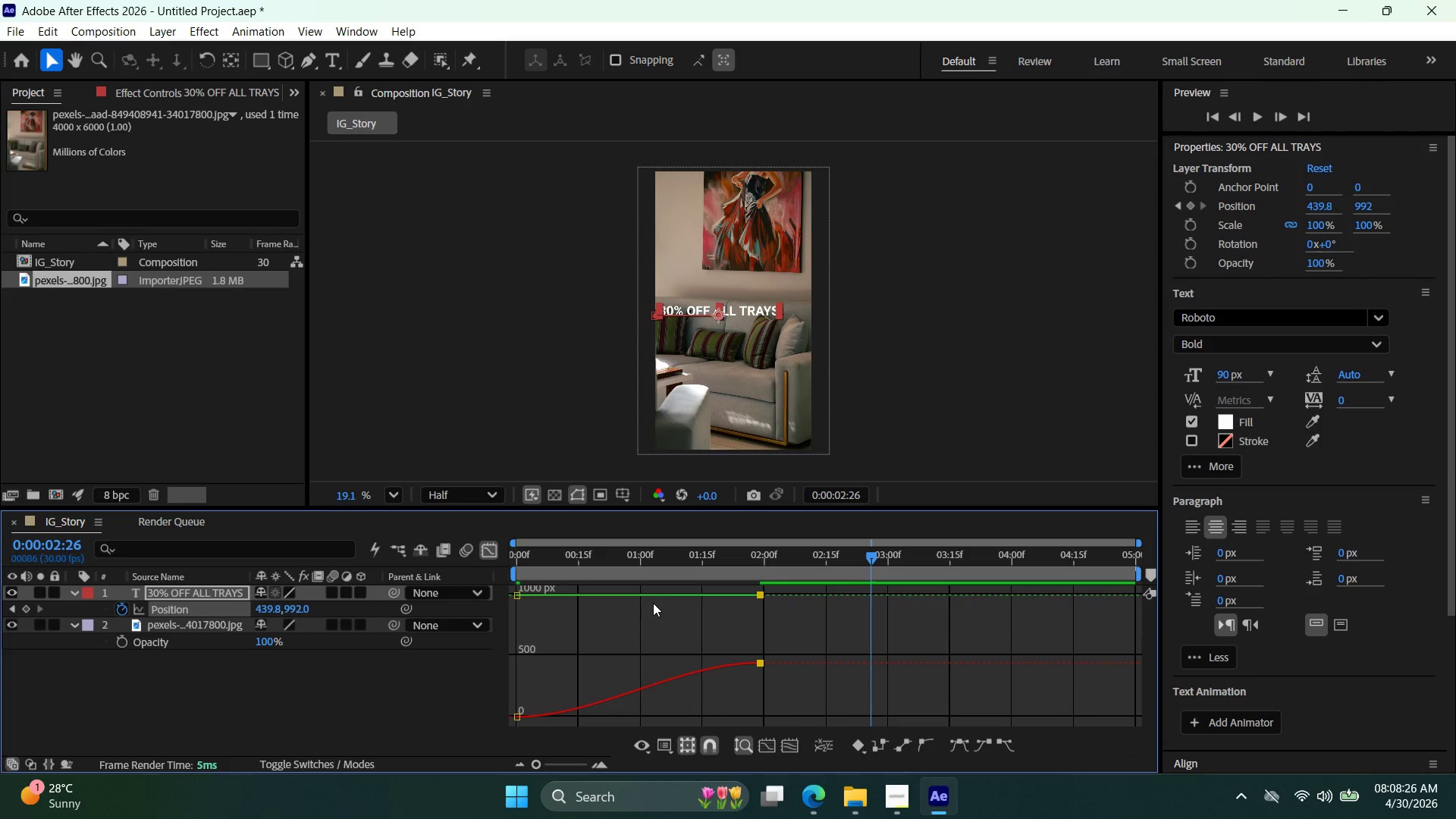 
left_click([486, 553])
 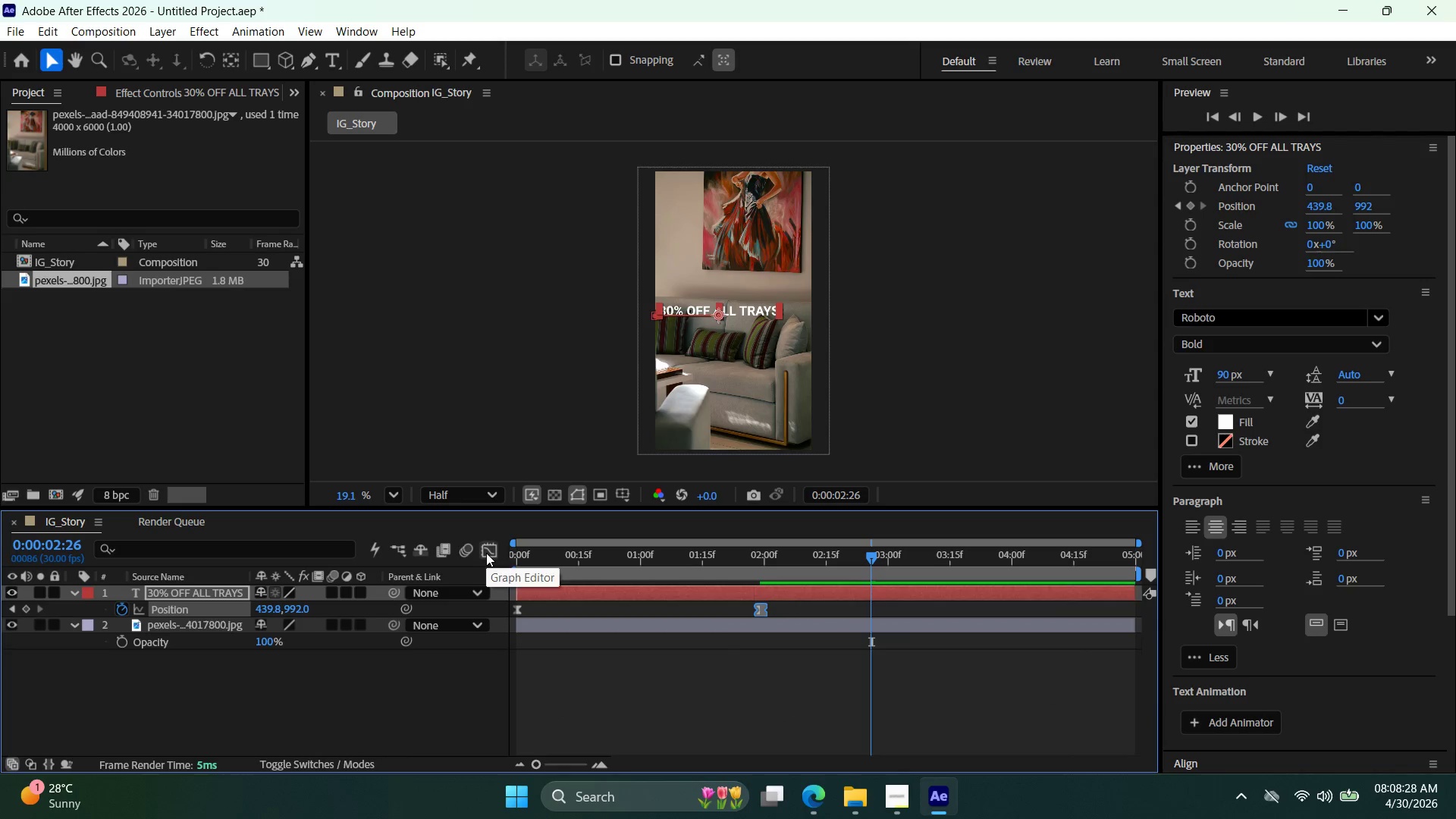 
left_click([488, 553])
 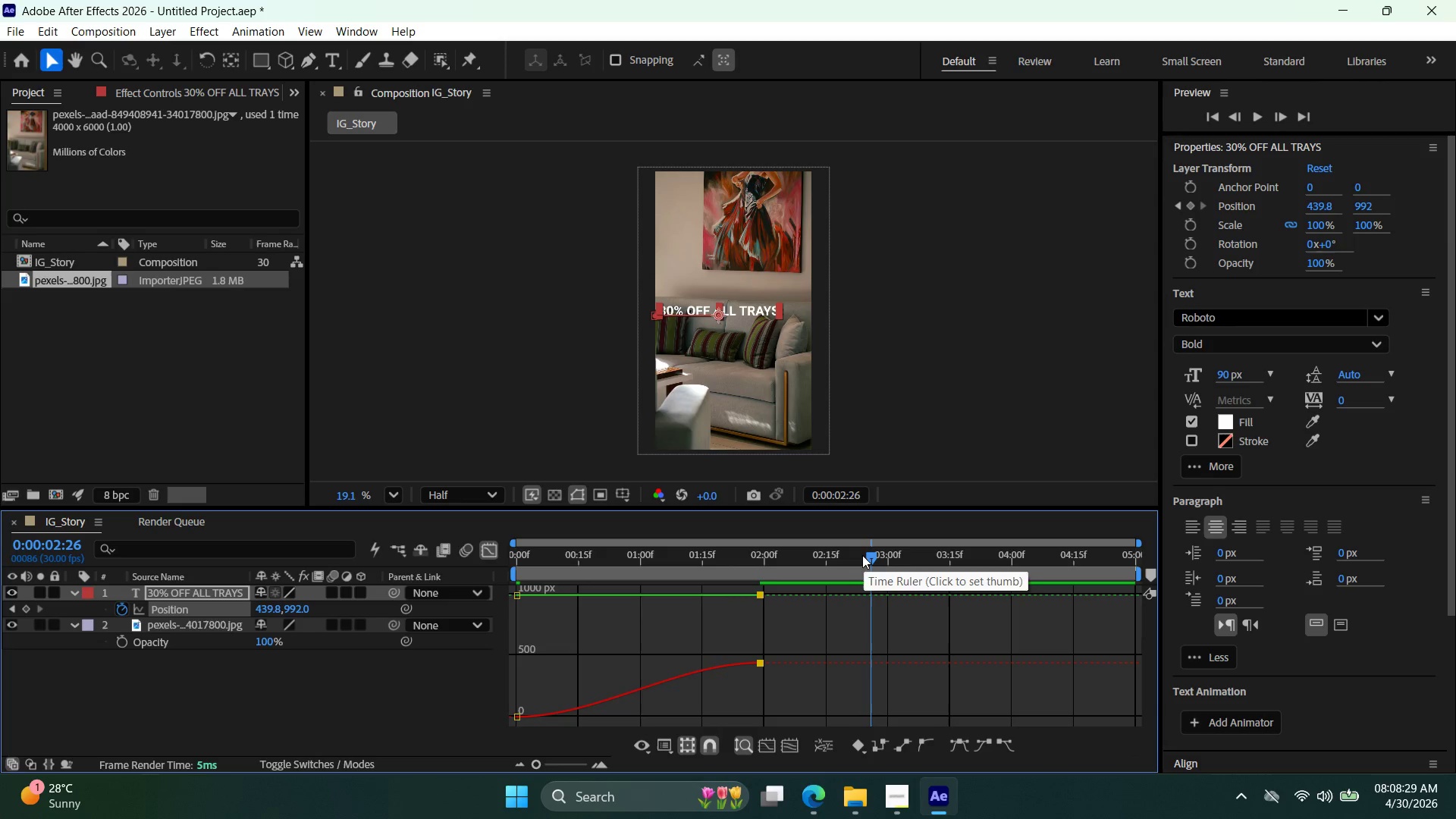 
left_click_drag(start_coordinate=[871, 559], to_coordinate=[488, 559])
 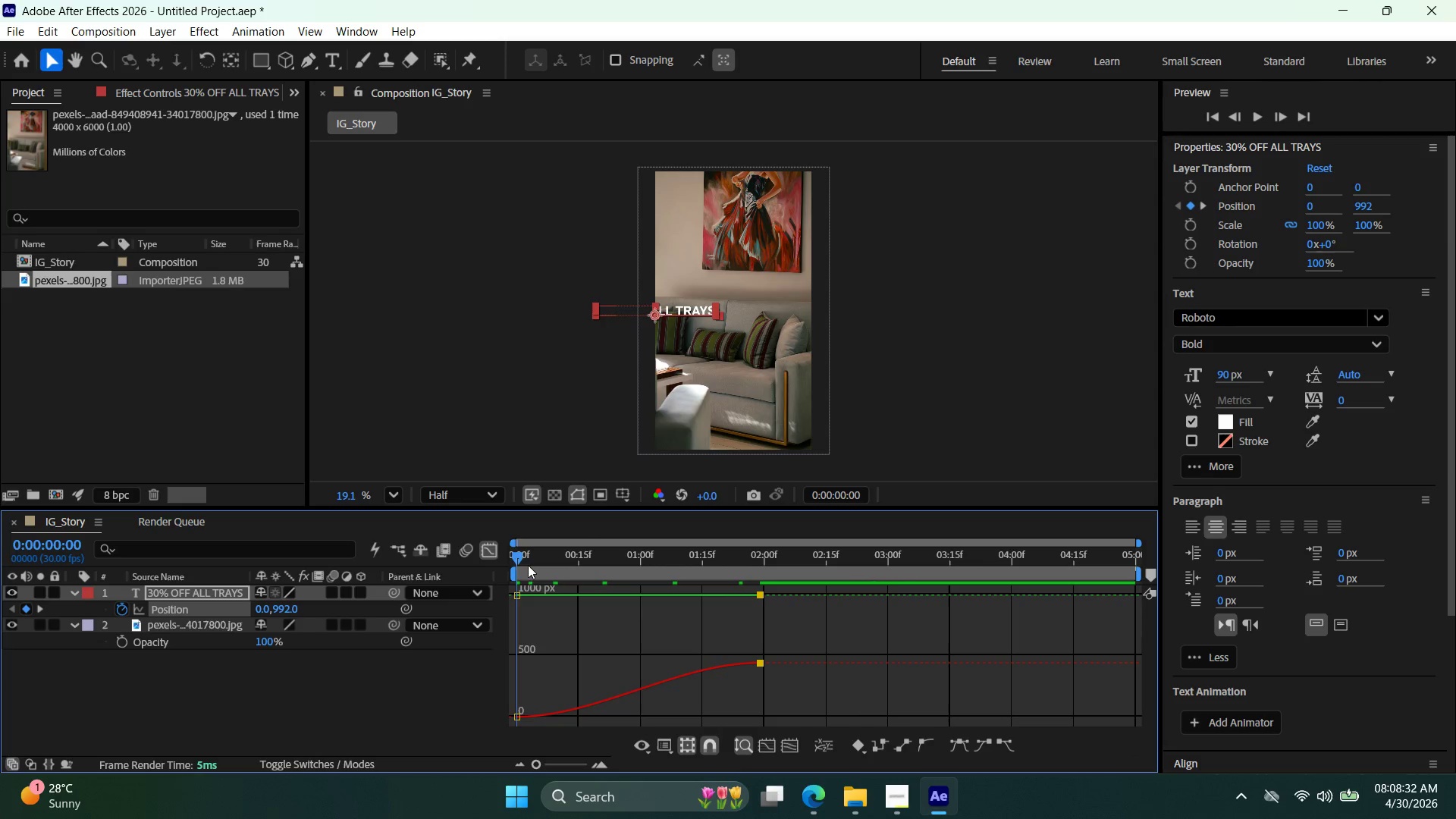 
left_click_drag(start_coordinate=[516, 558], to_coordinate=[474, 558])
 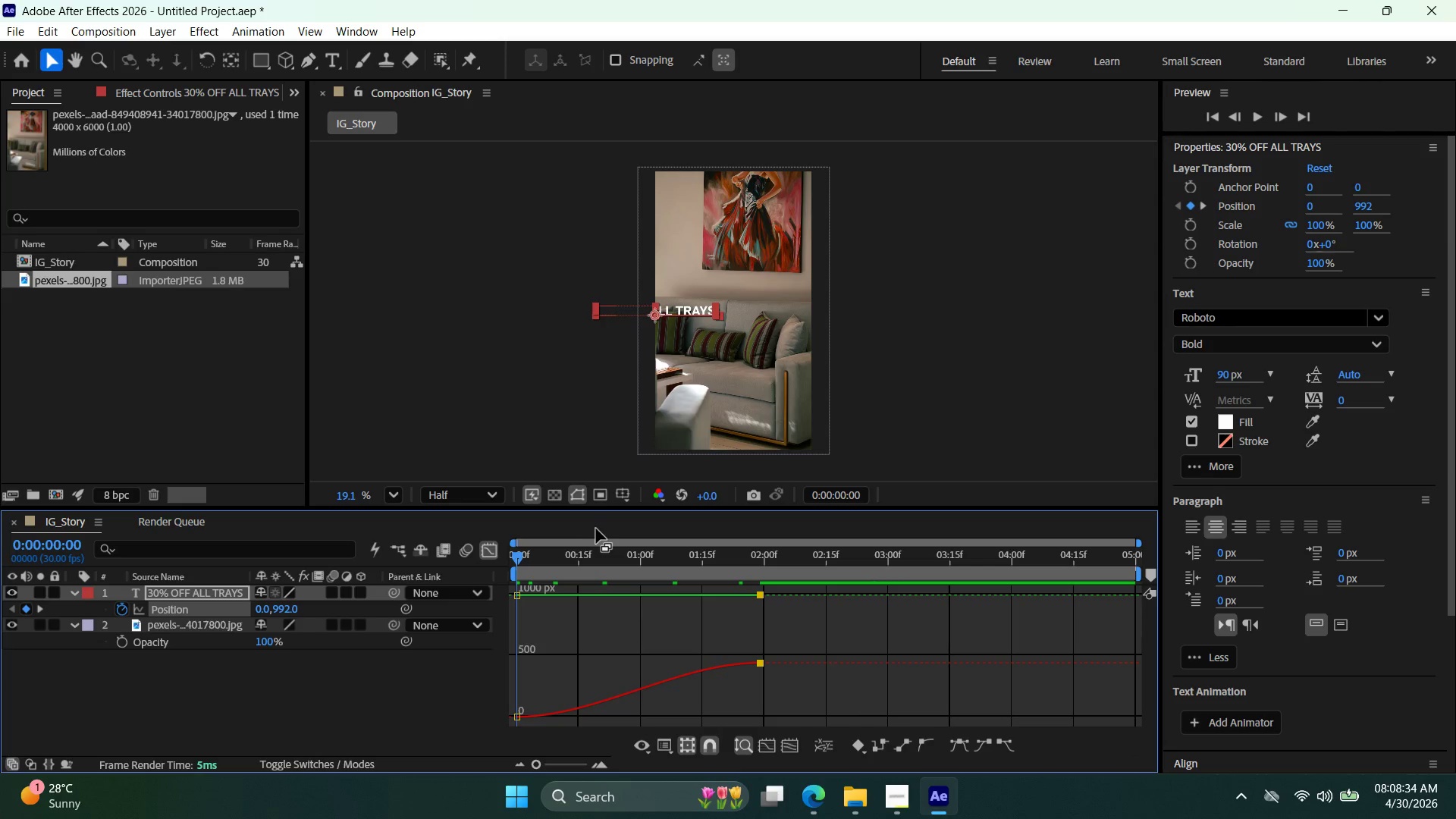 
key(Space)
 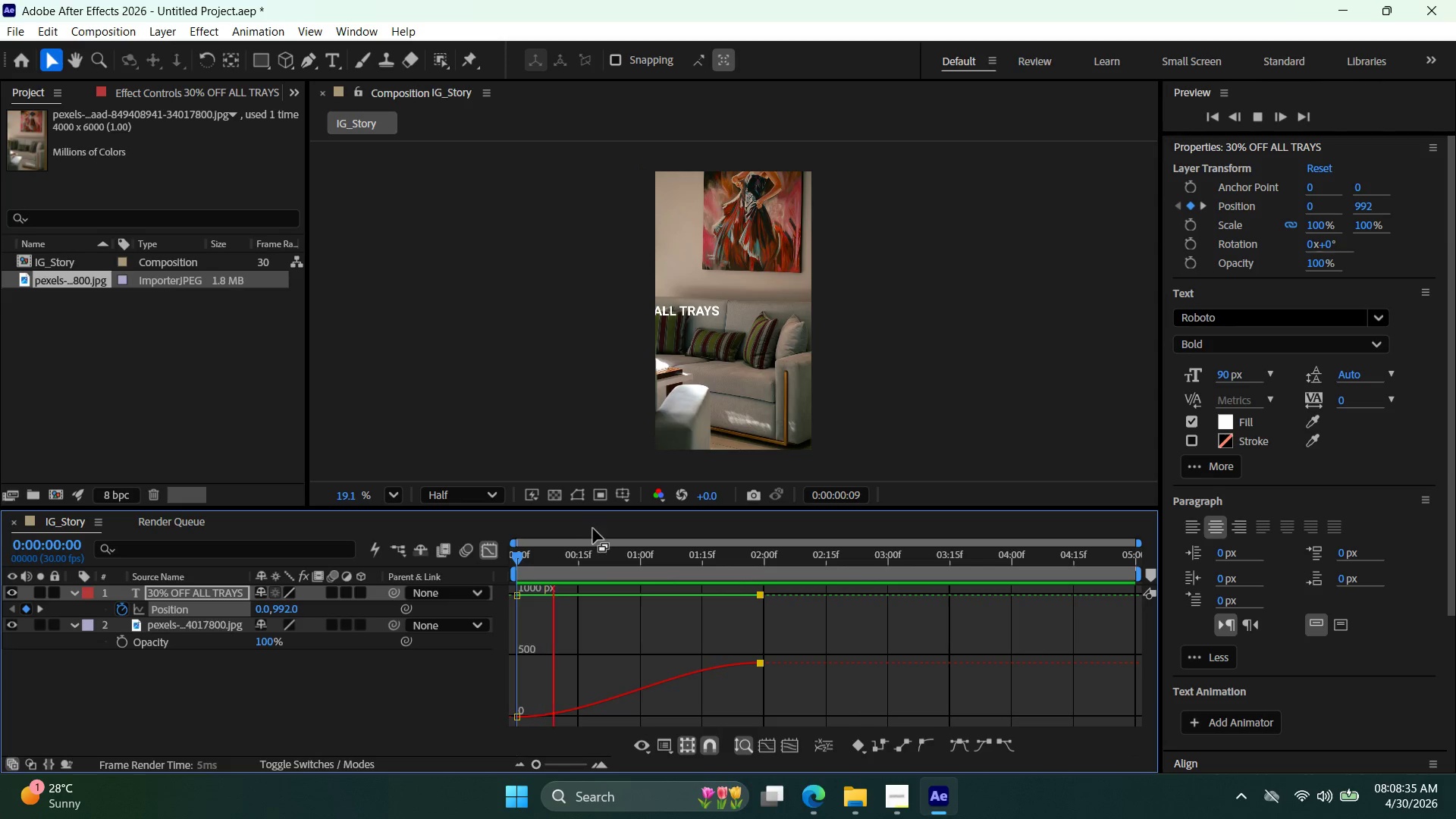 
left_click([486, 555])
 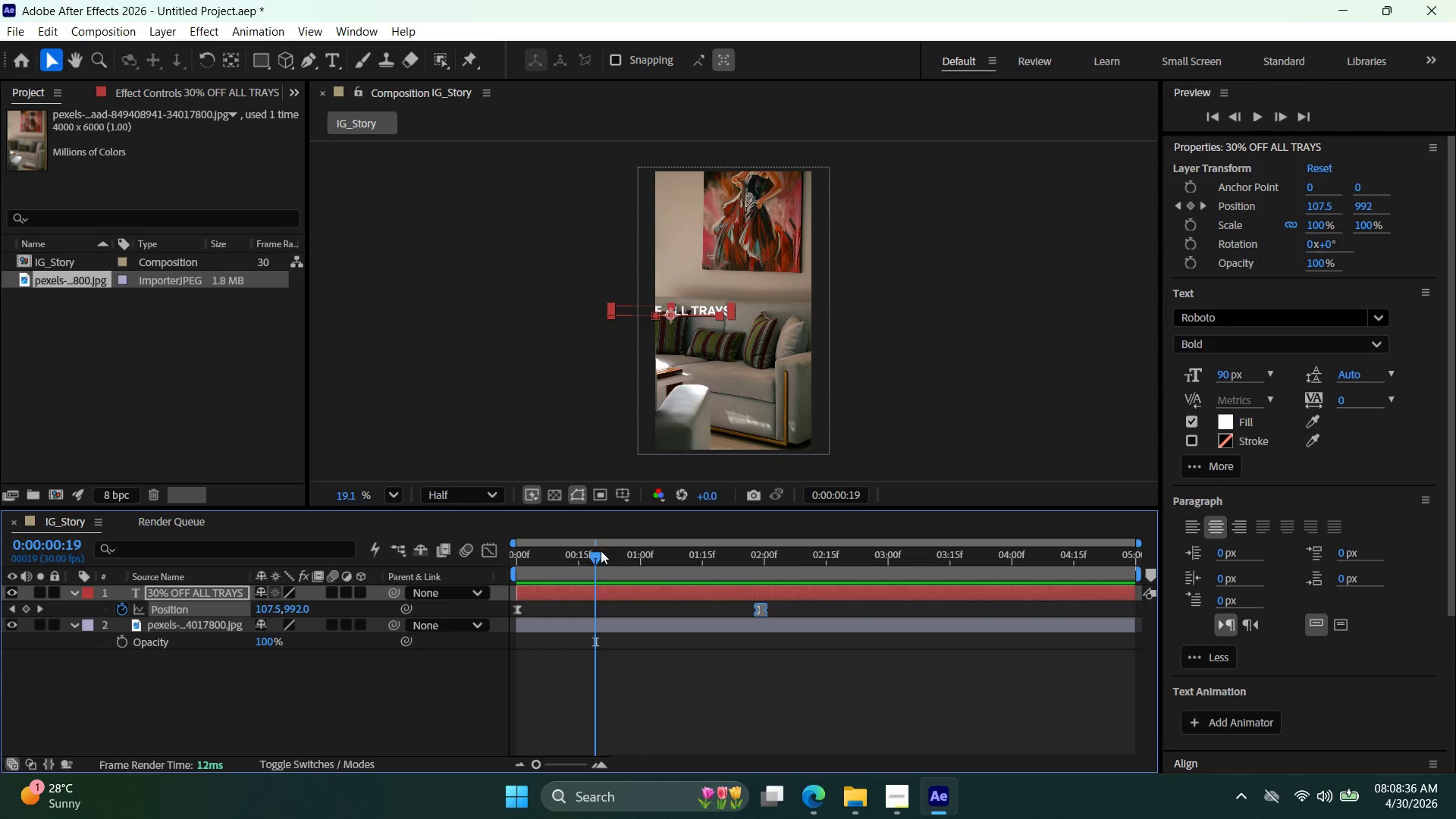 
left_click_drag(start_coordinate=[585, 557], to_coordinate=[517, 569])
 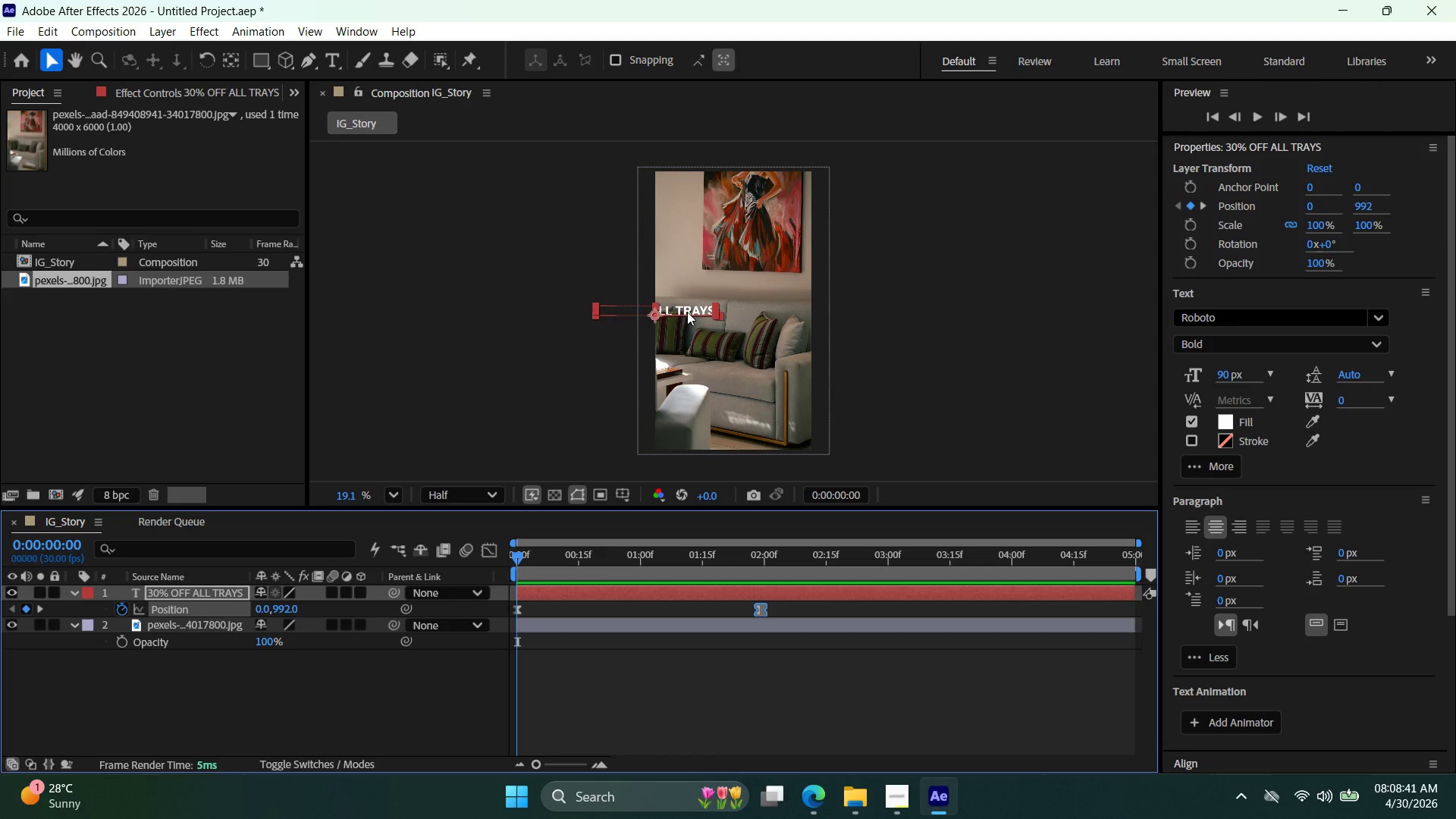 
left_click_drag(start_coordinate=[687, 312], to_coordinate=[609, 310])
 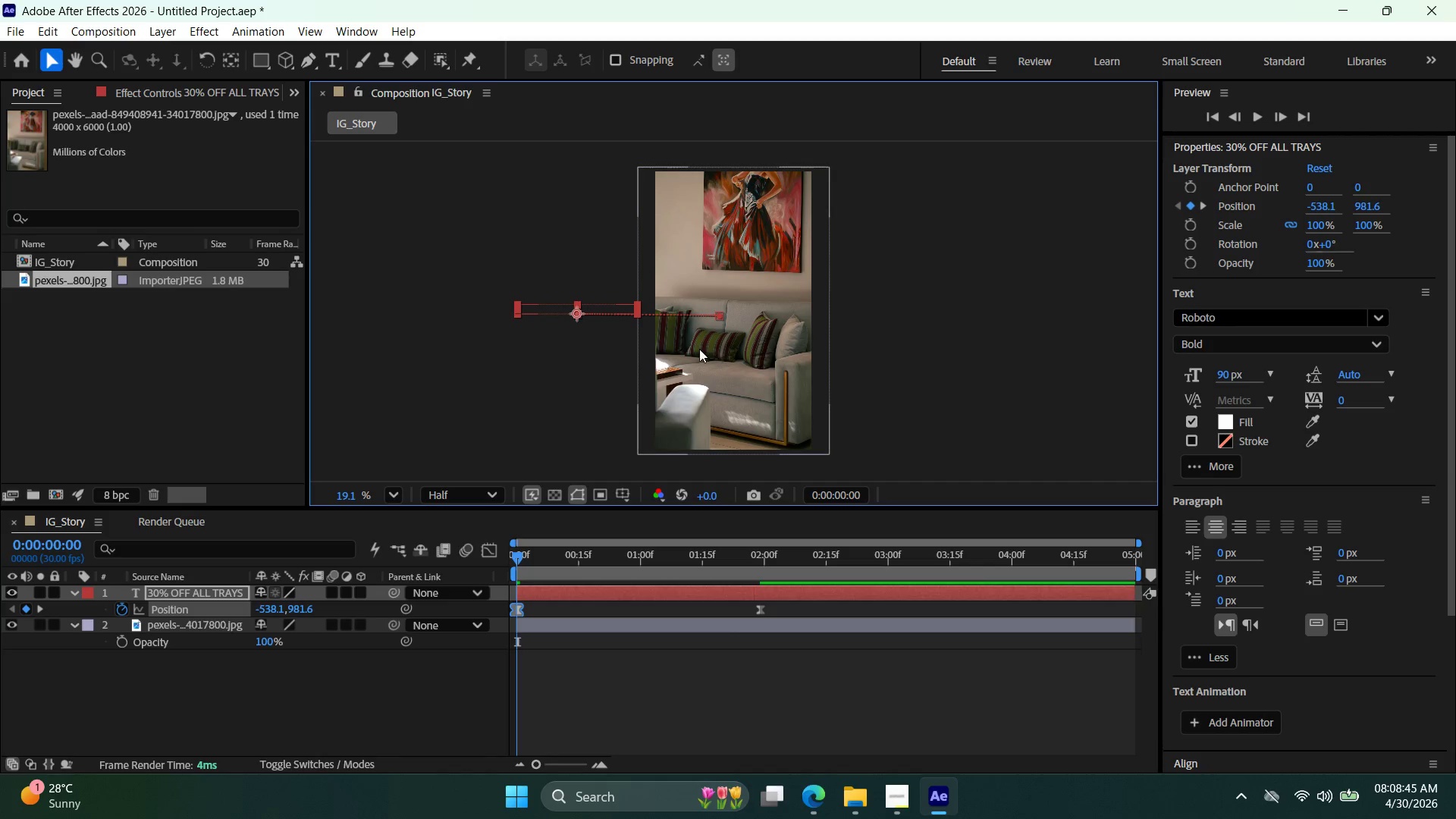 
left_click_drag(start_coordinate=[599, 313], to_coordinate=[615, 318])
 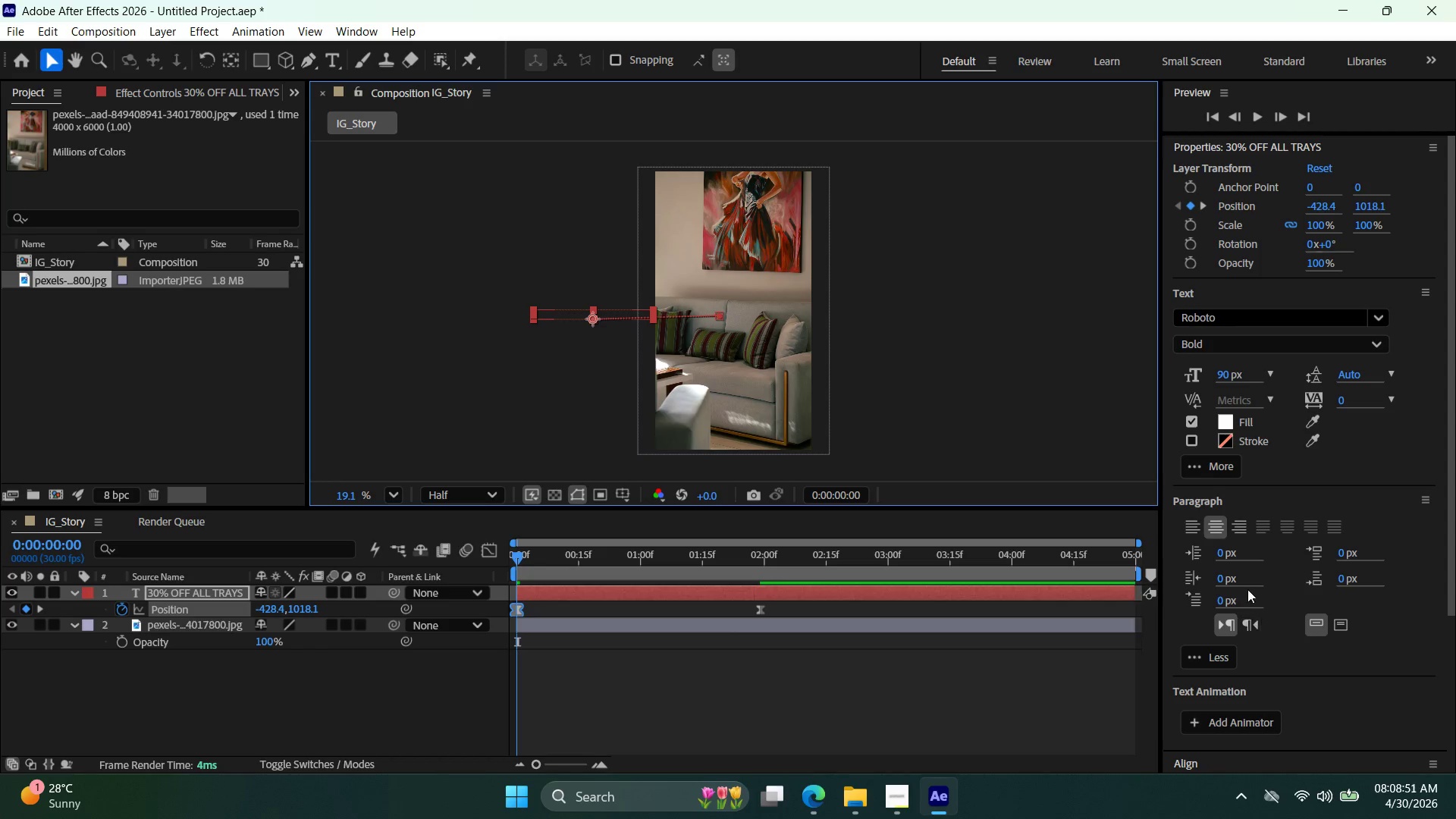 
key(Control+Z)
 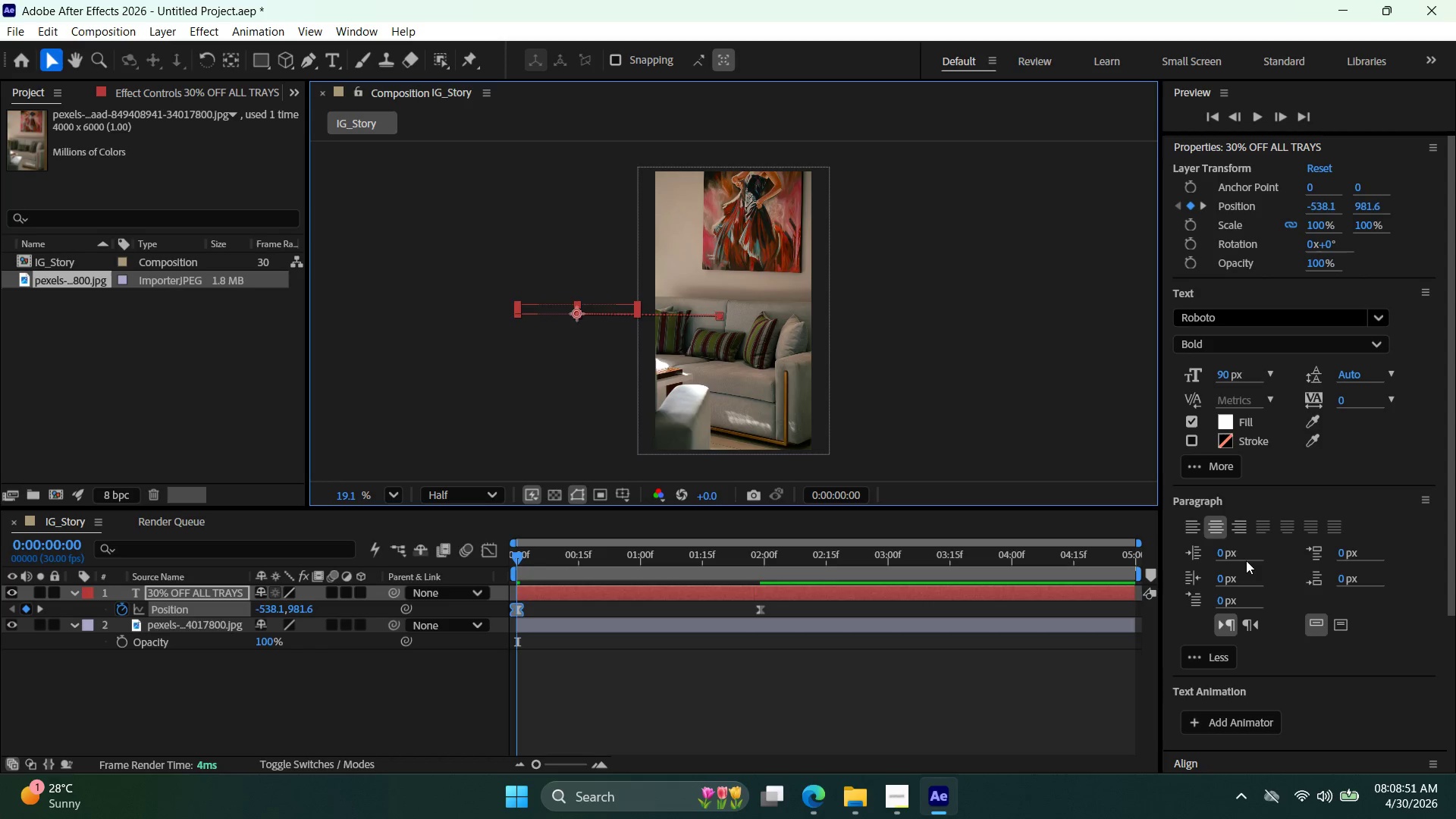 
key(Control+Z)
 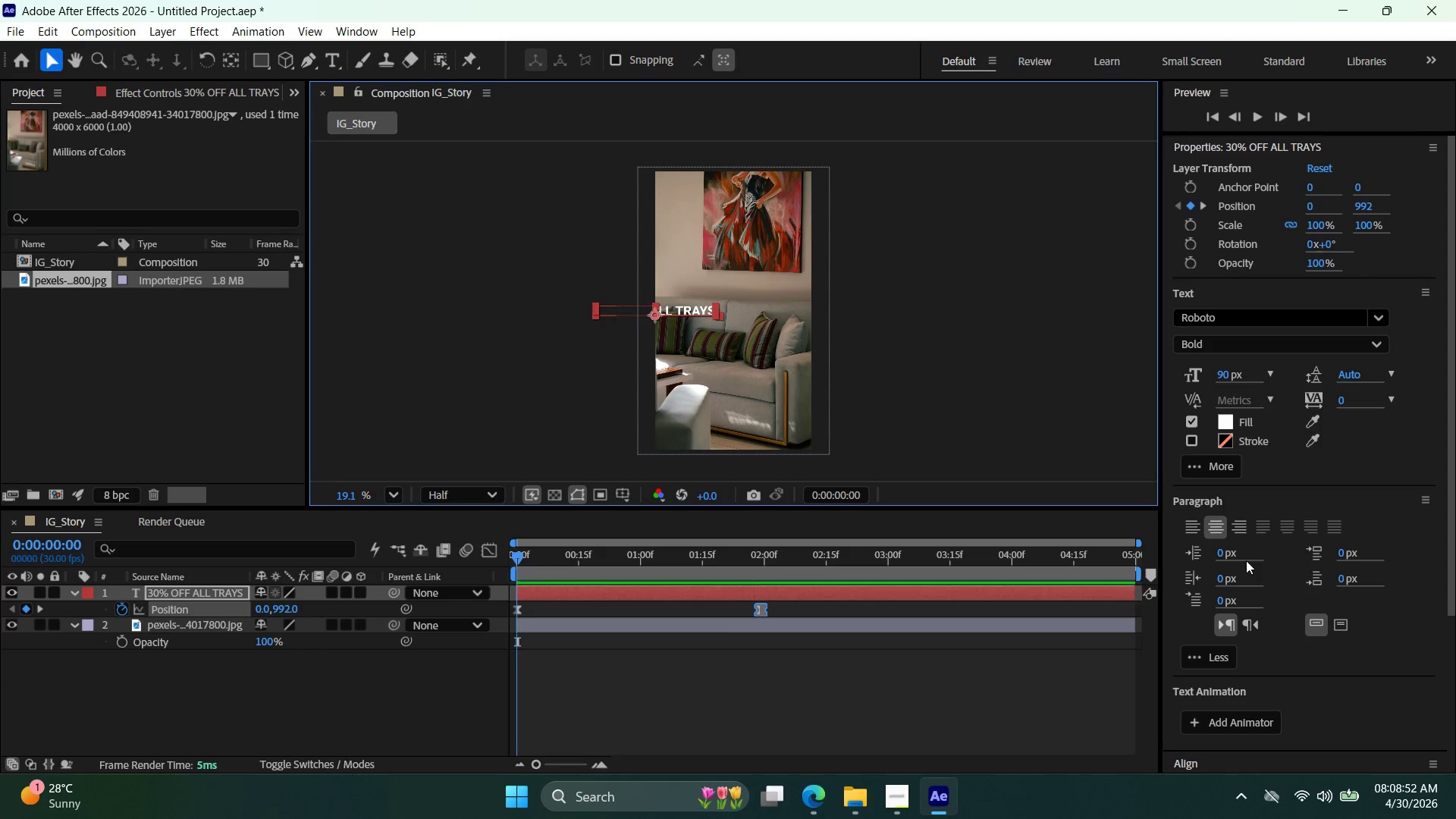 
key(Control+Z)
 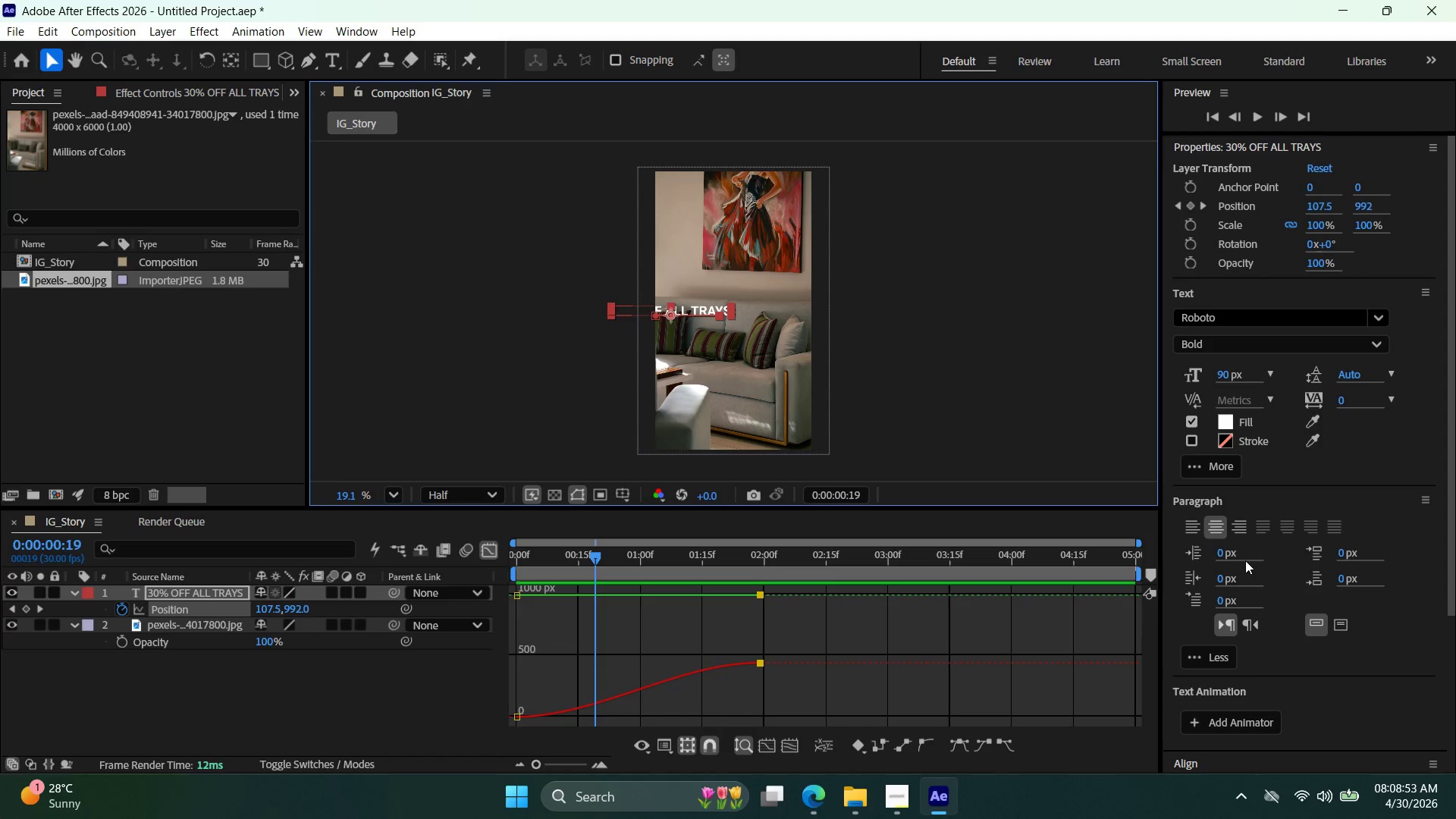 
key(Control+Z)
 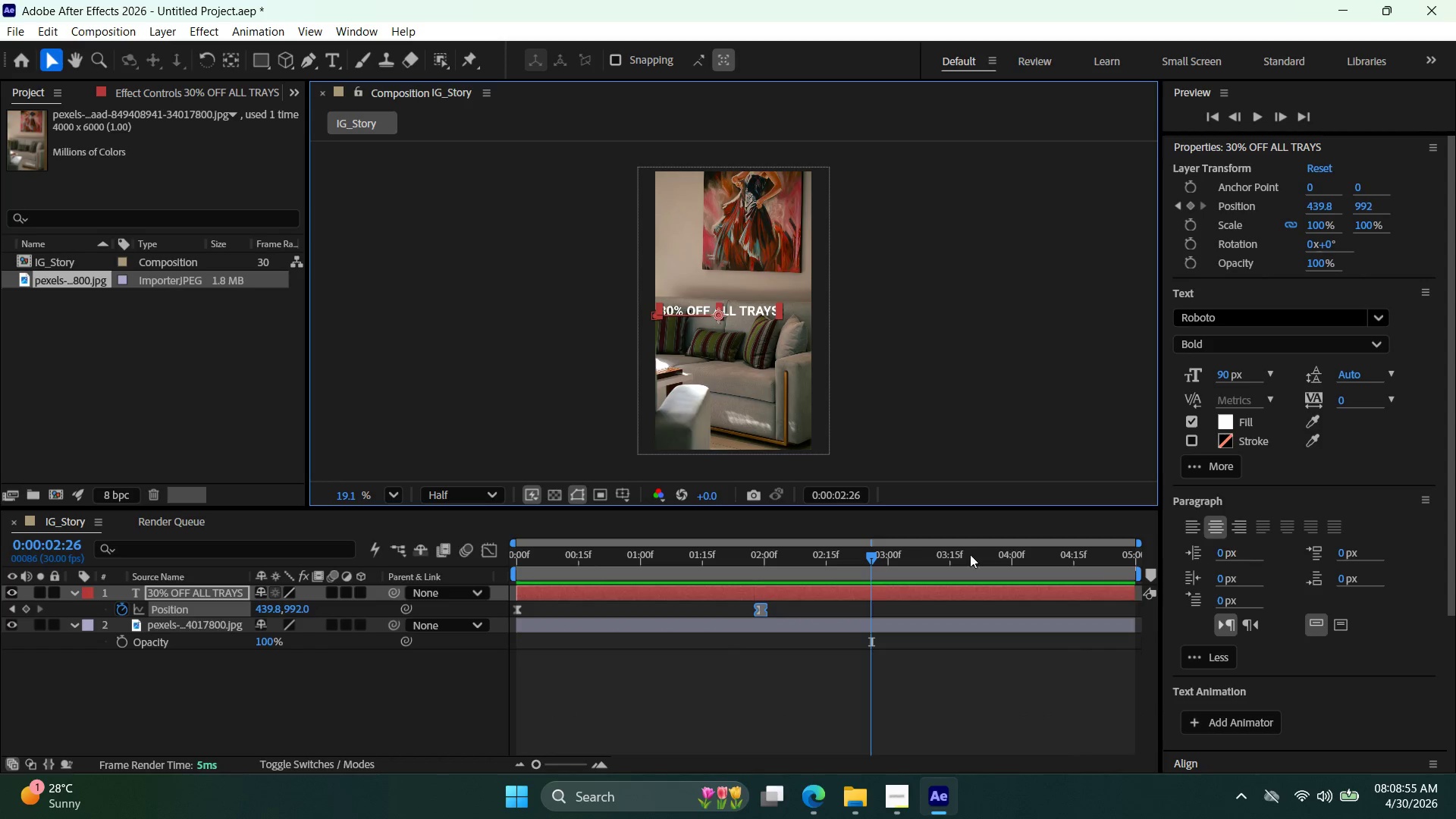 
key(Control+Z)
 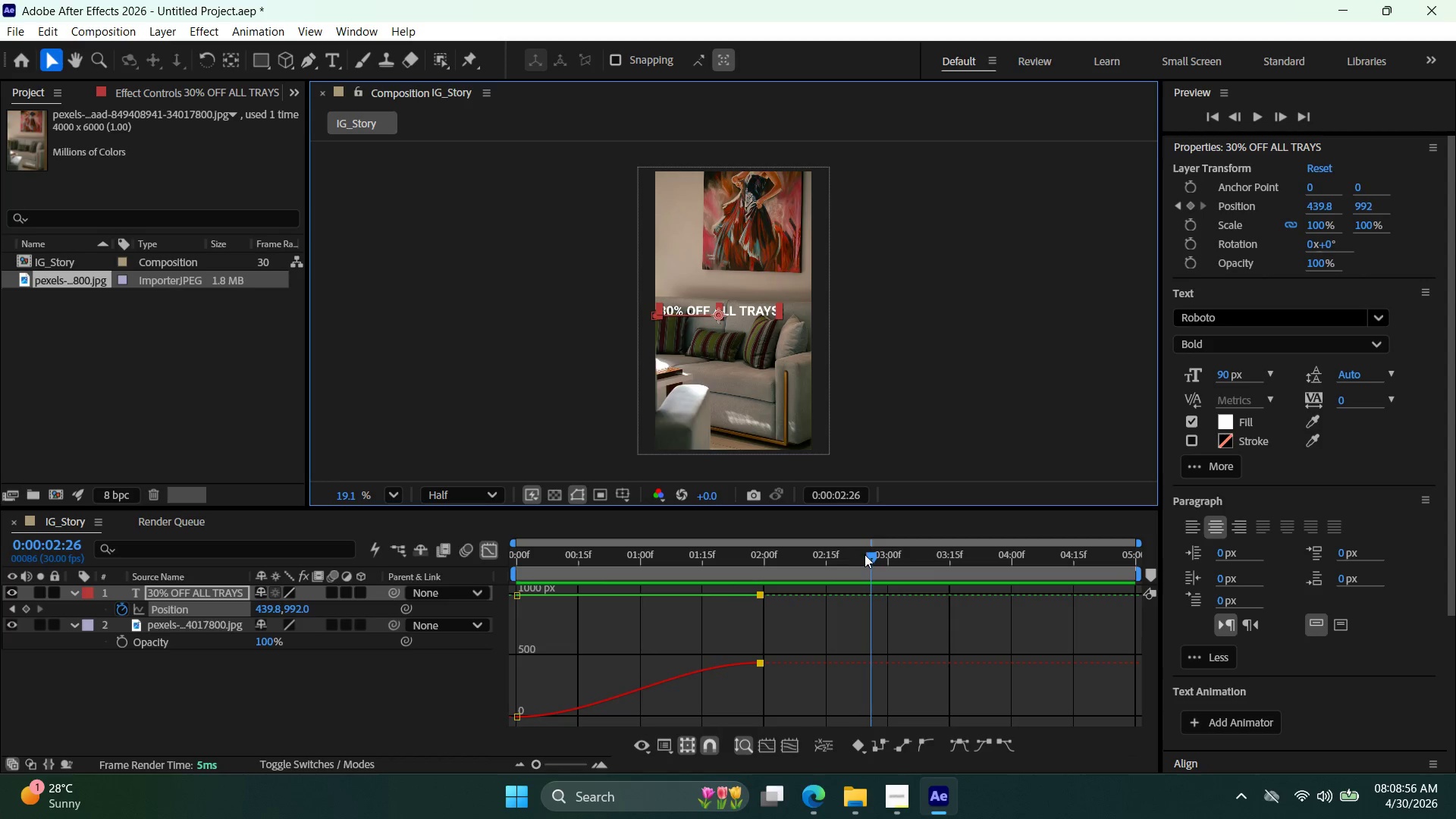 
key(Control+Z)
 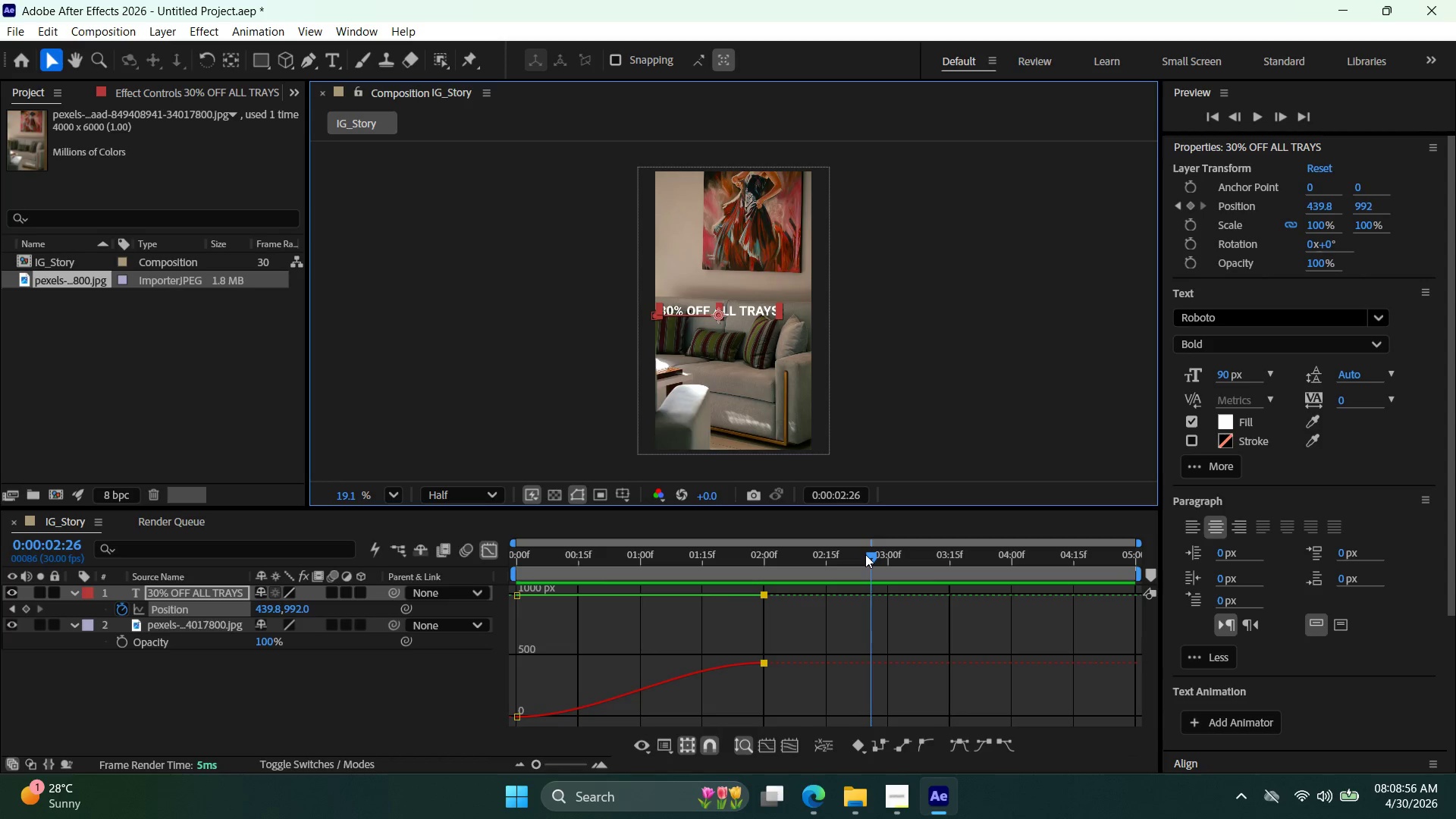 
key(Control+Z)
 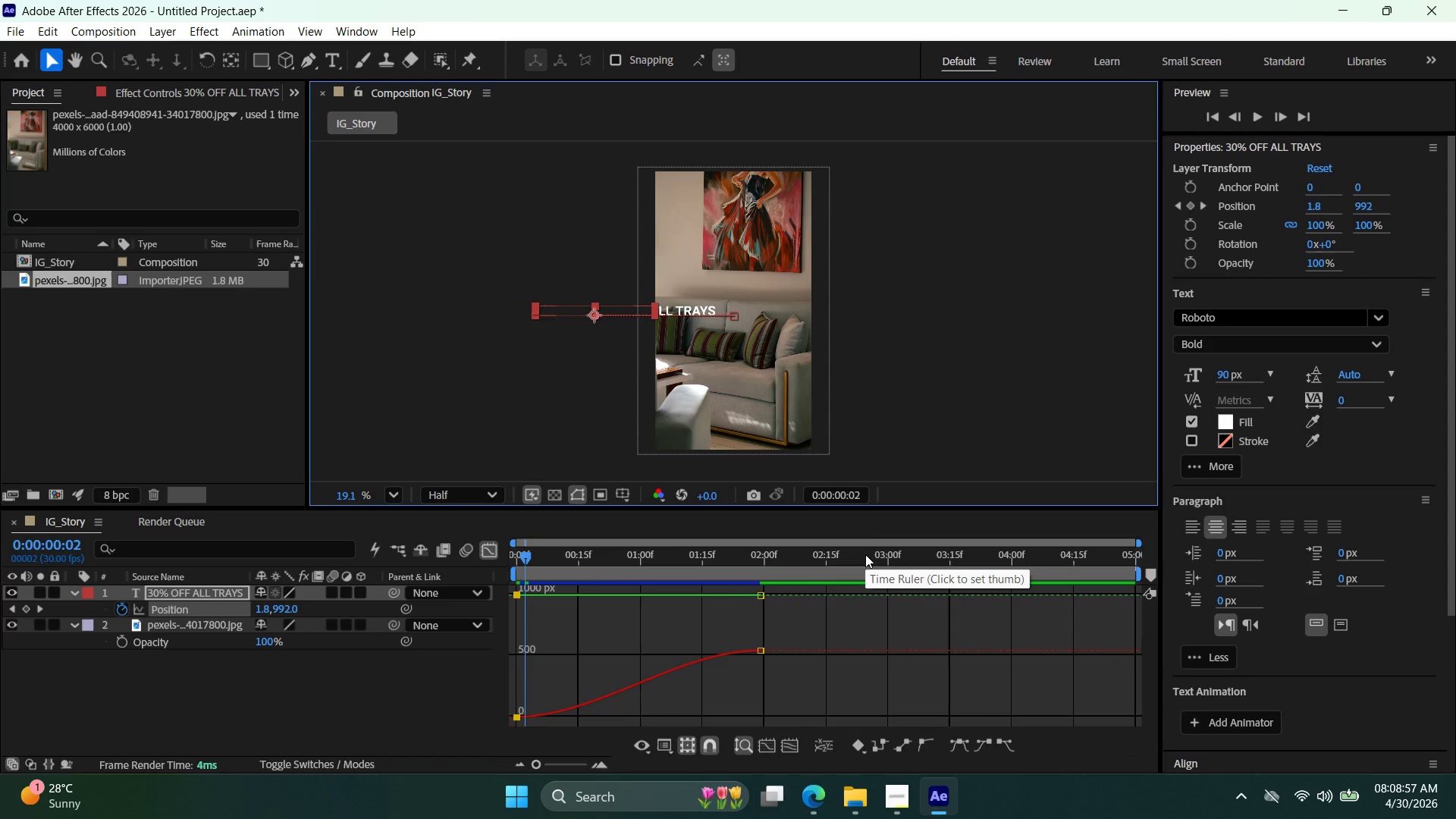 
key(Control+Z)
 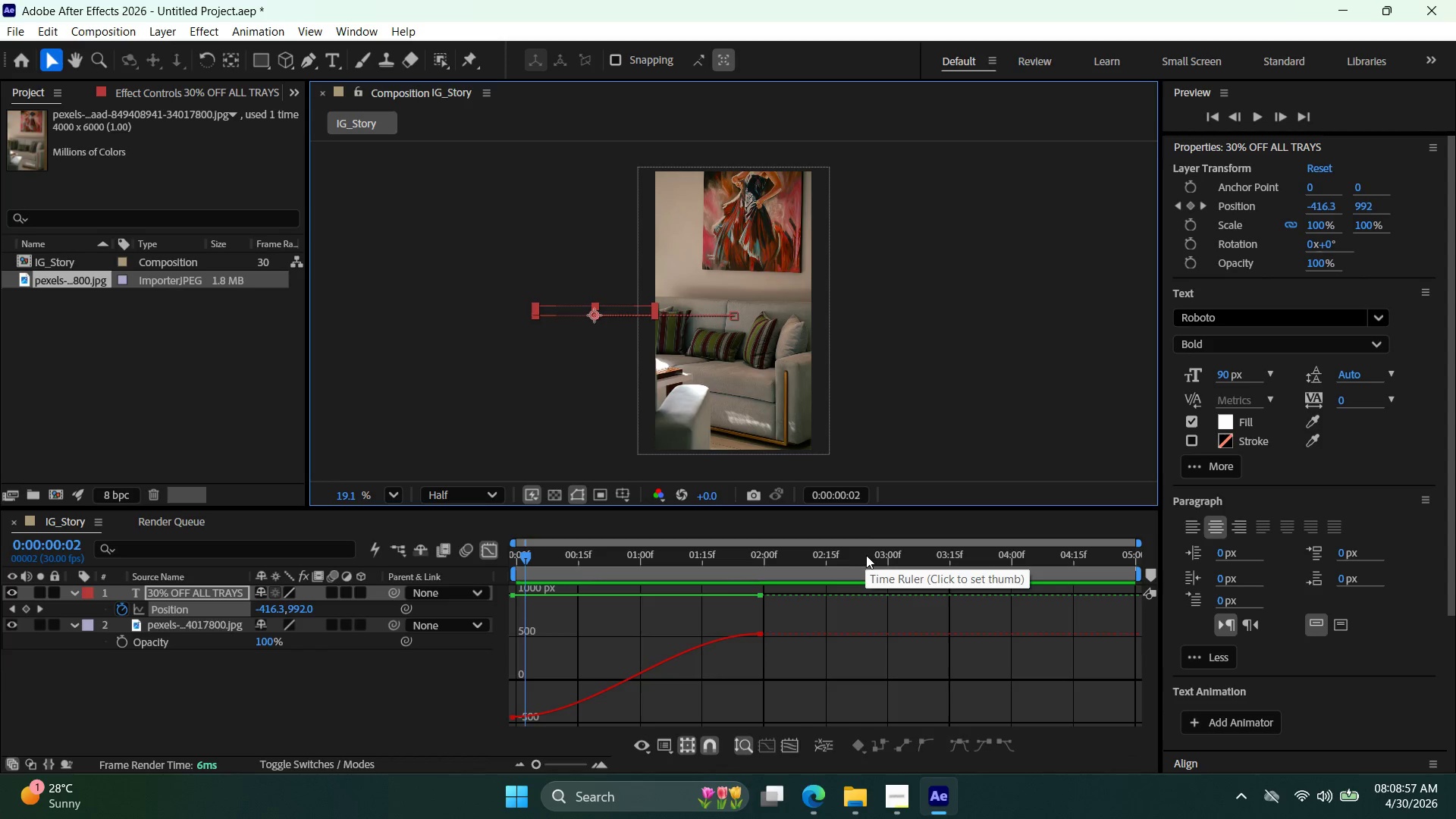 
key(Control+Z)
 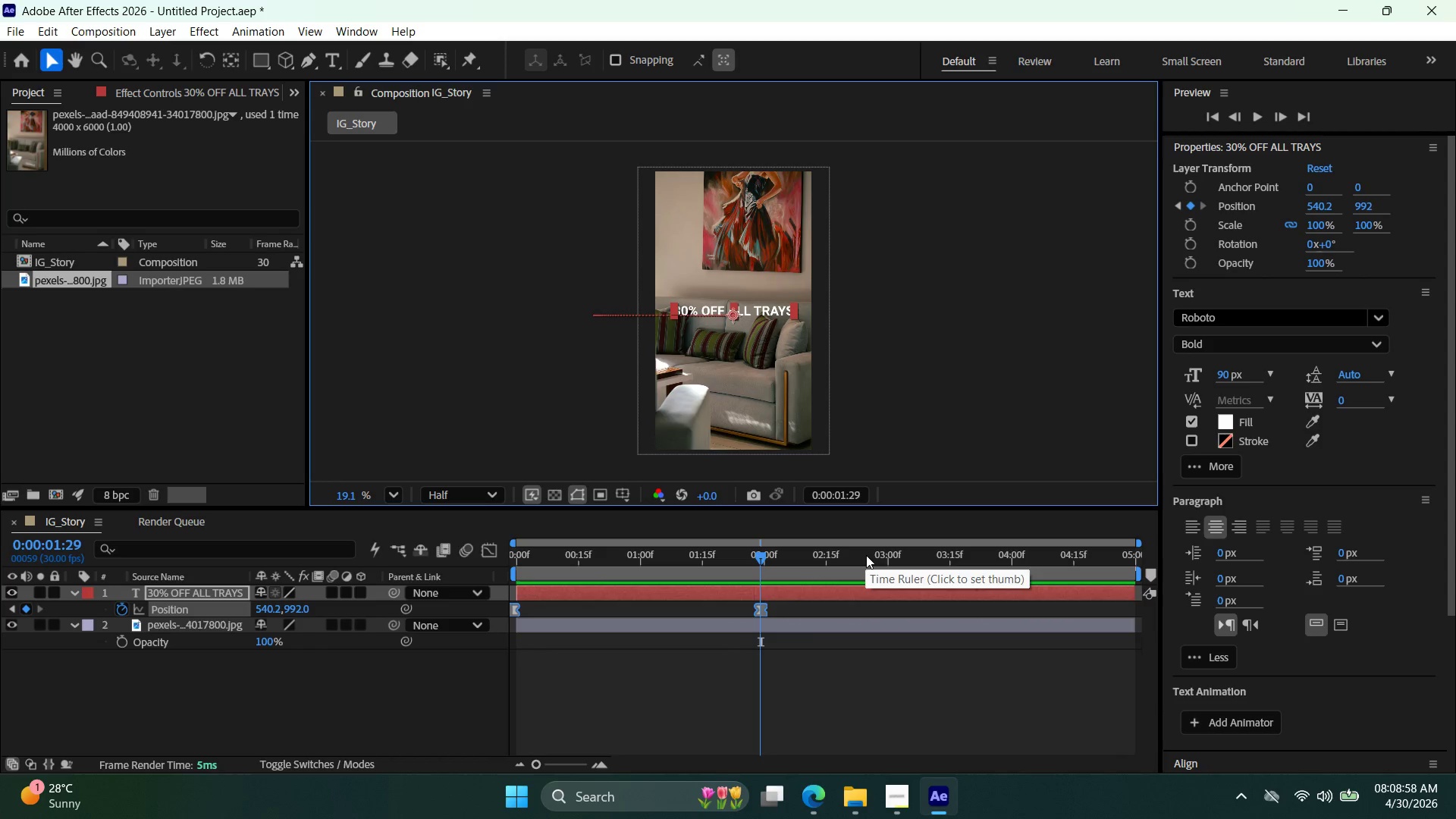 
key(Control+Z)
 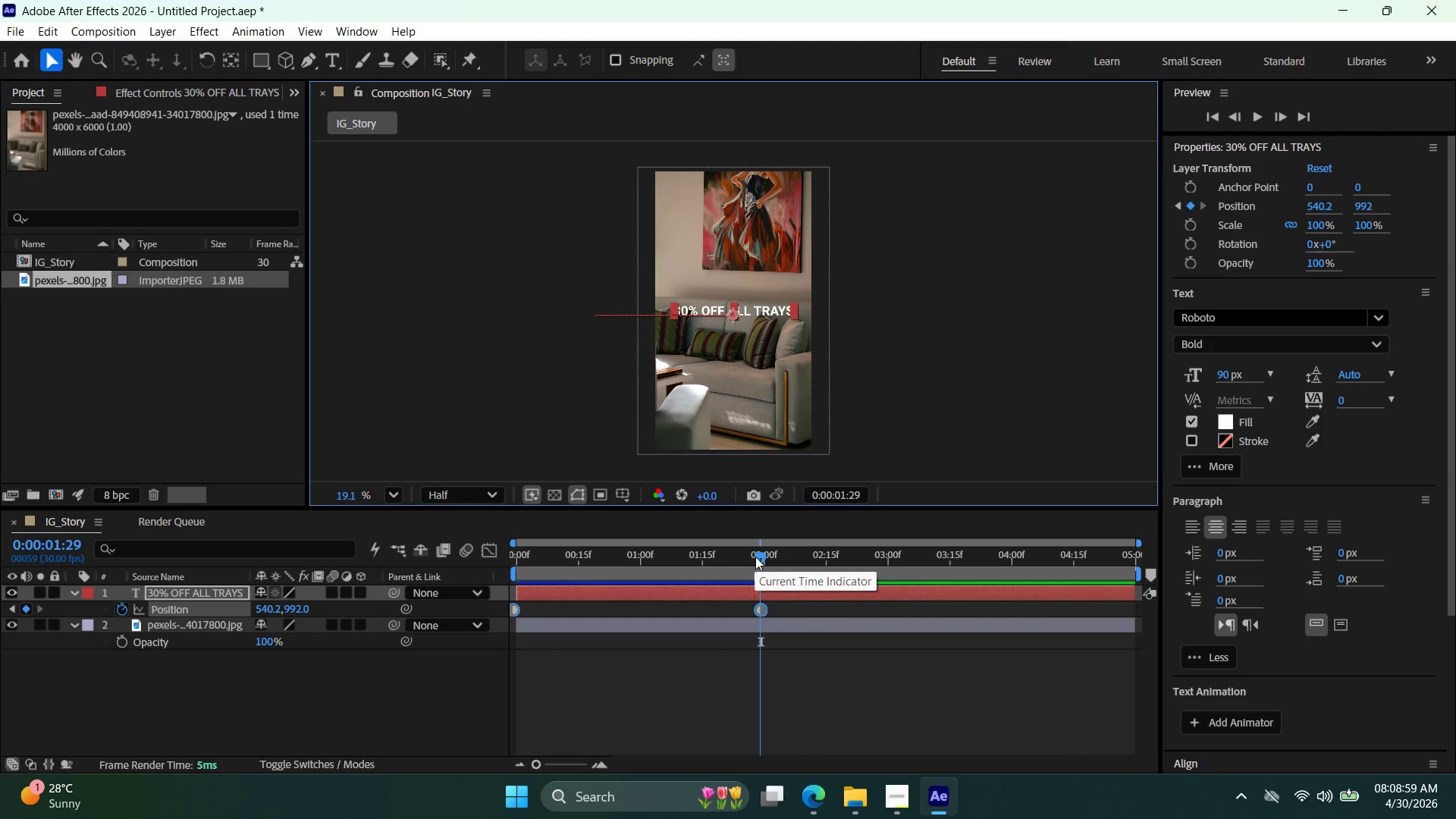 
left_click_drag(start_coordinate=[761, 557], to_coordinate=[506, 570])
 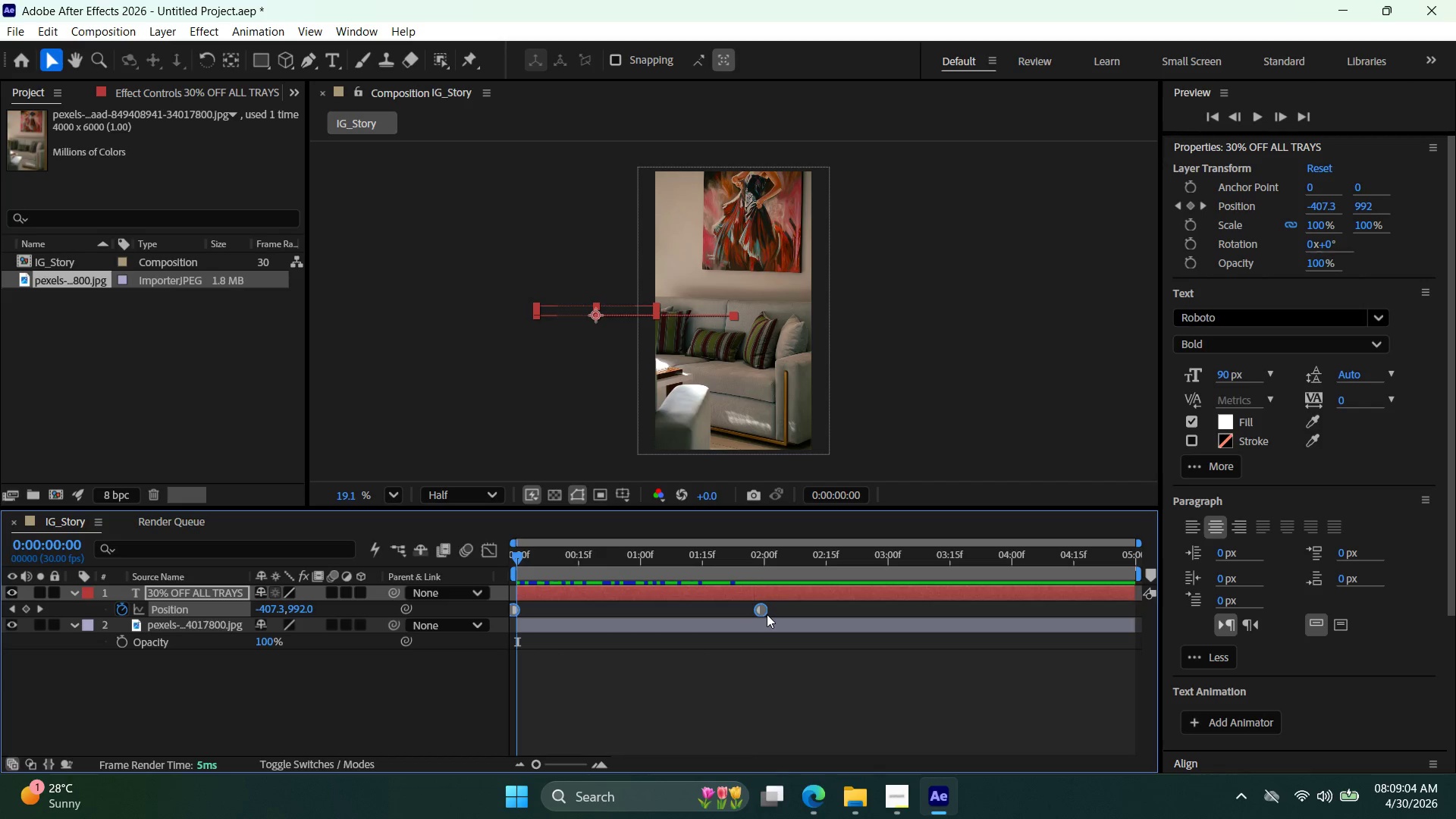 
right_click([757, 609])
 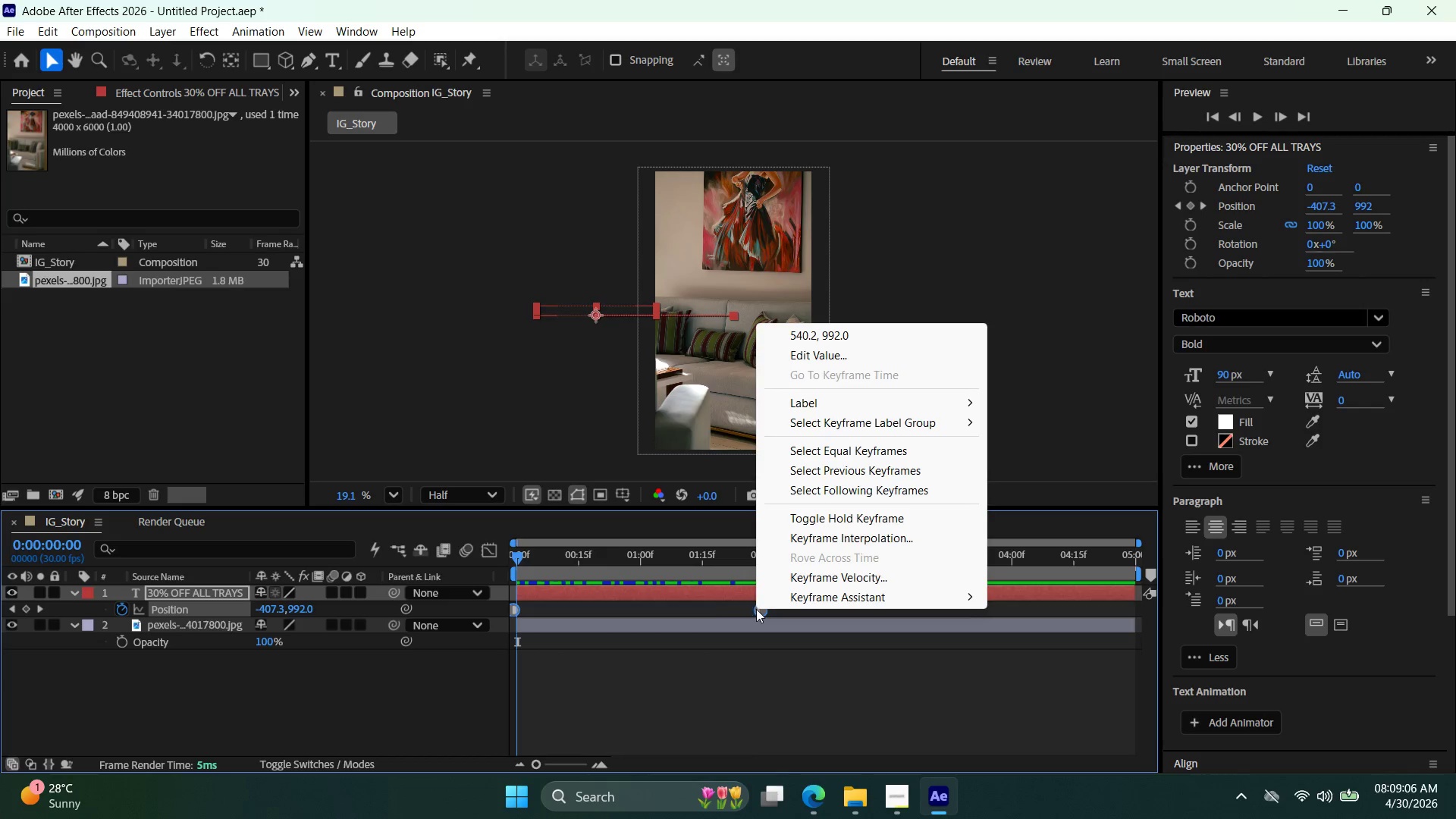 
left_click([680, 609])
 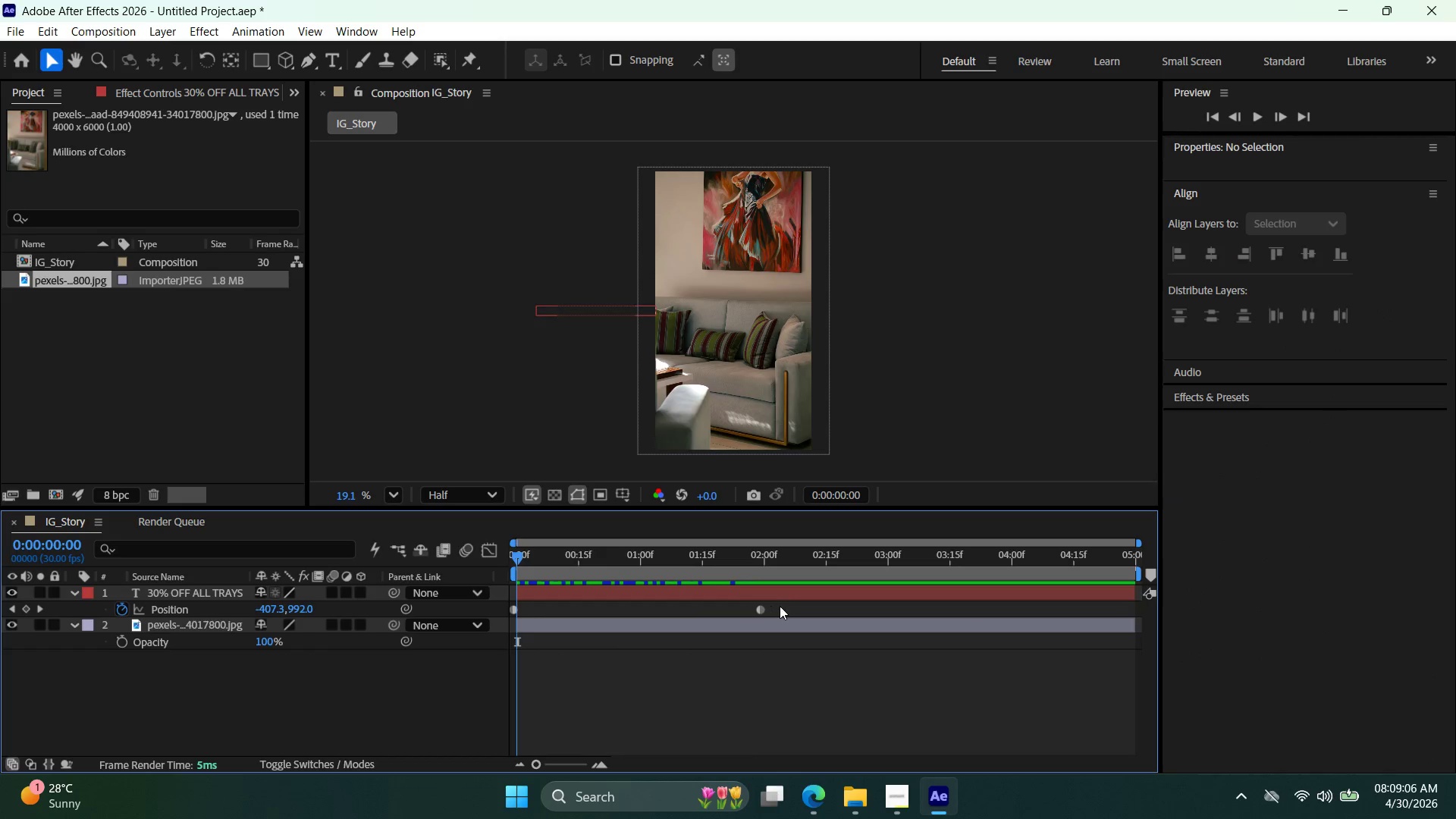 
left_click_drag(start_coordinate=[774, 608], to_coordinate=[508, 610])
 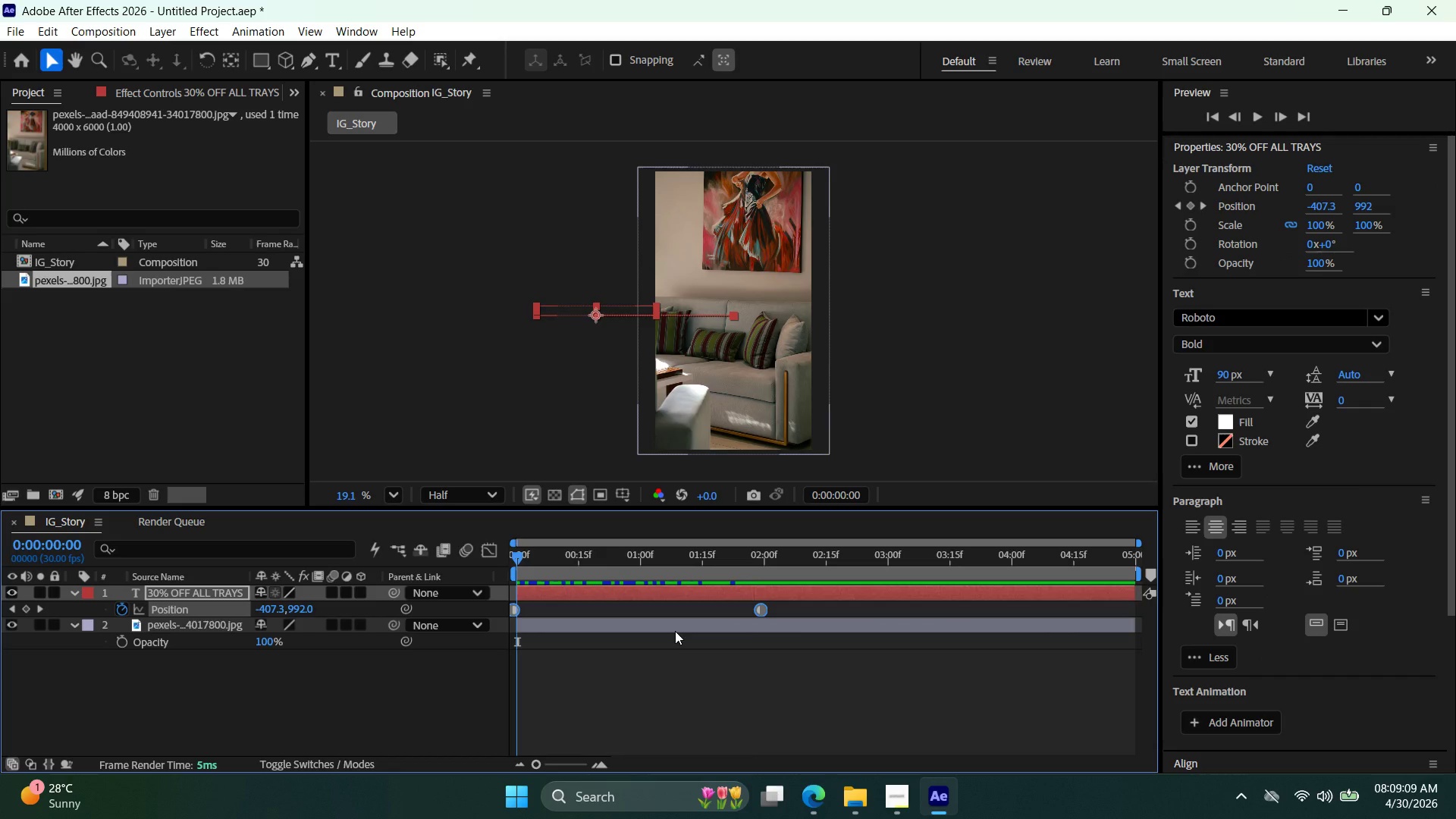 
hold_key(key=ControlLeft, duration=0.31)
 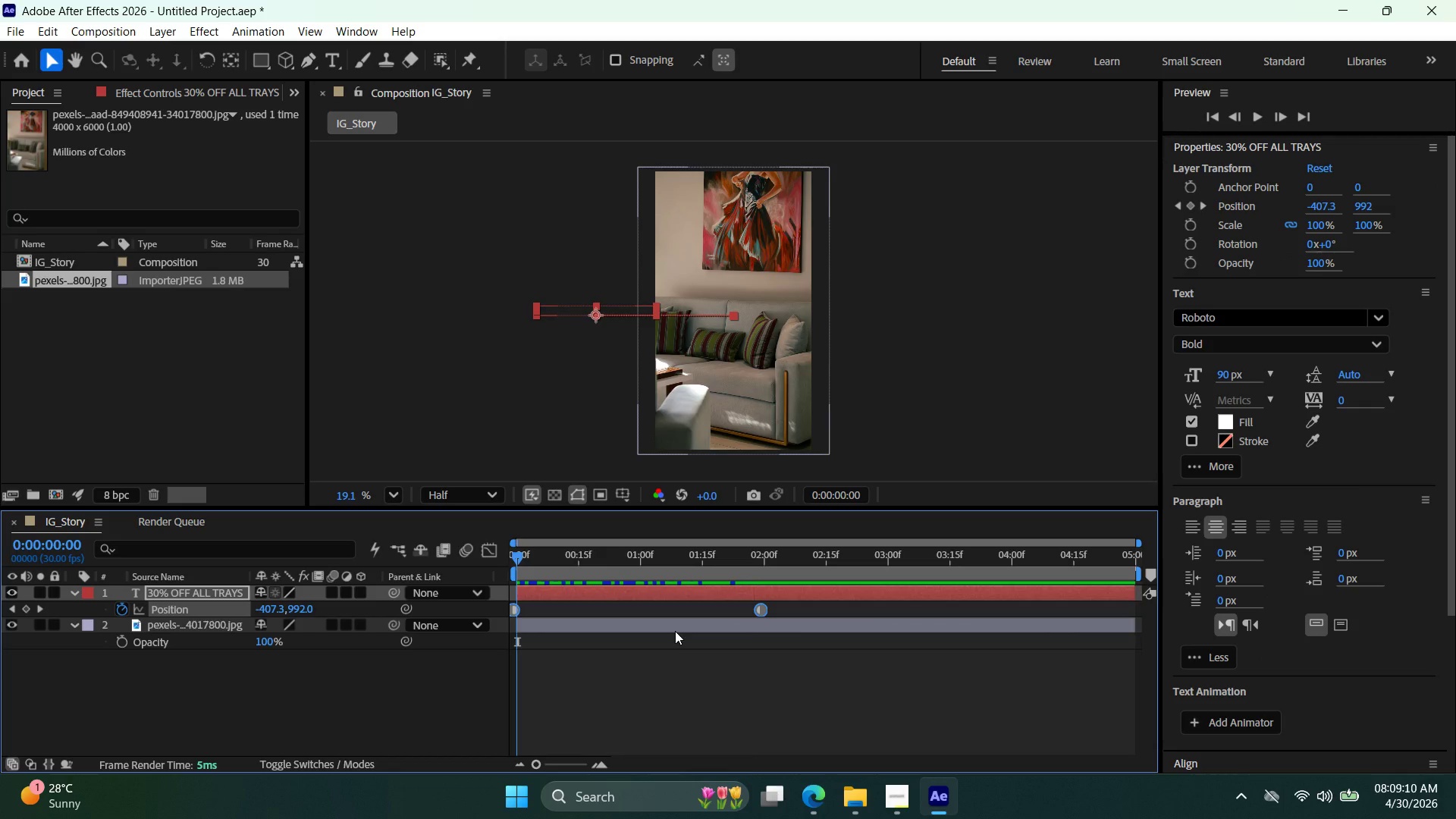 
key(F9)
 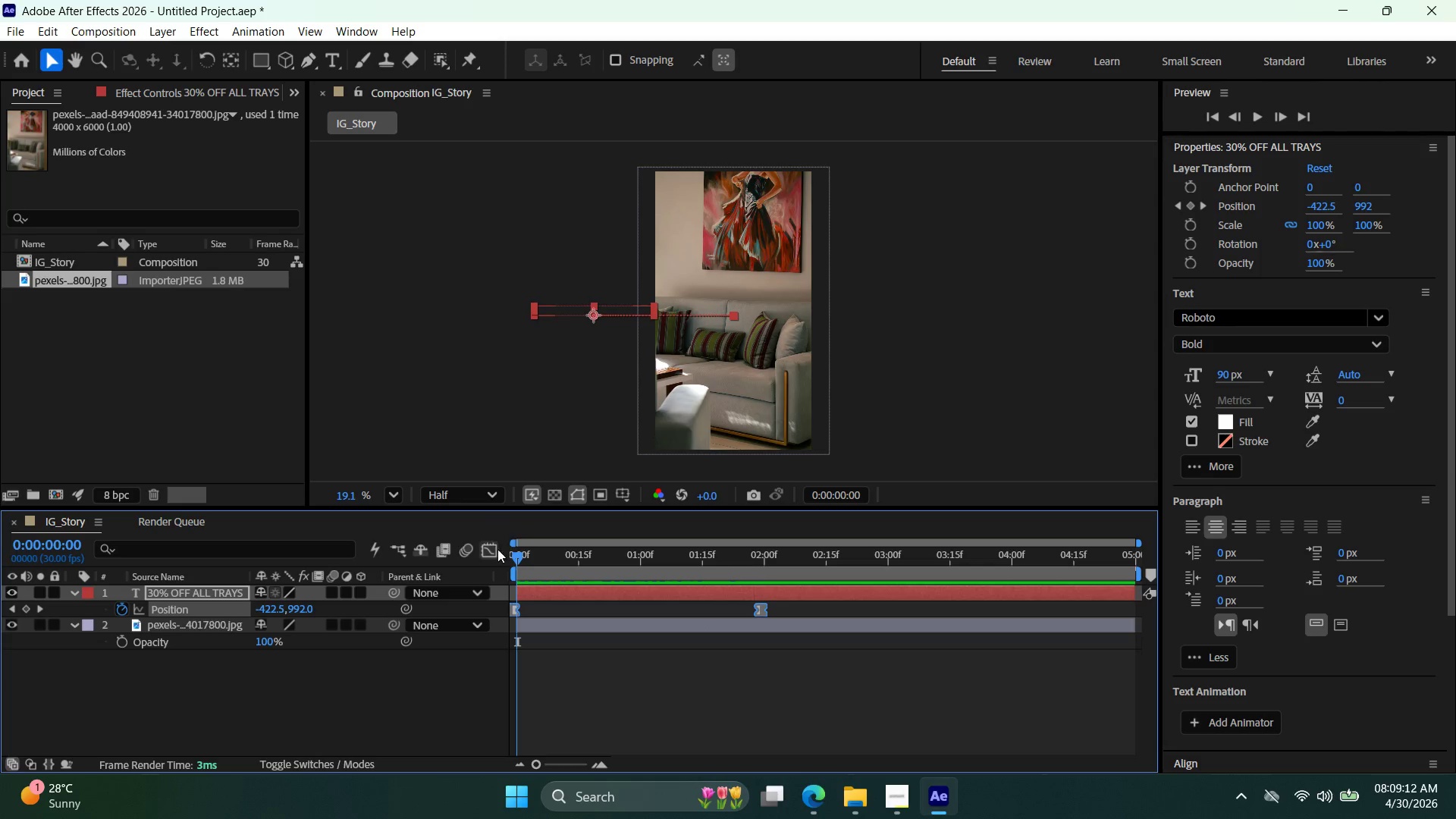 
key(Space)
 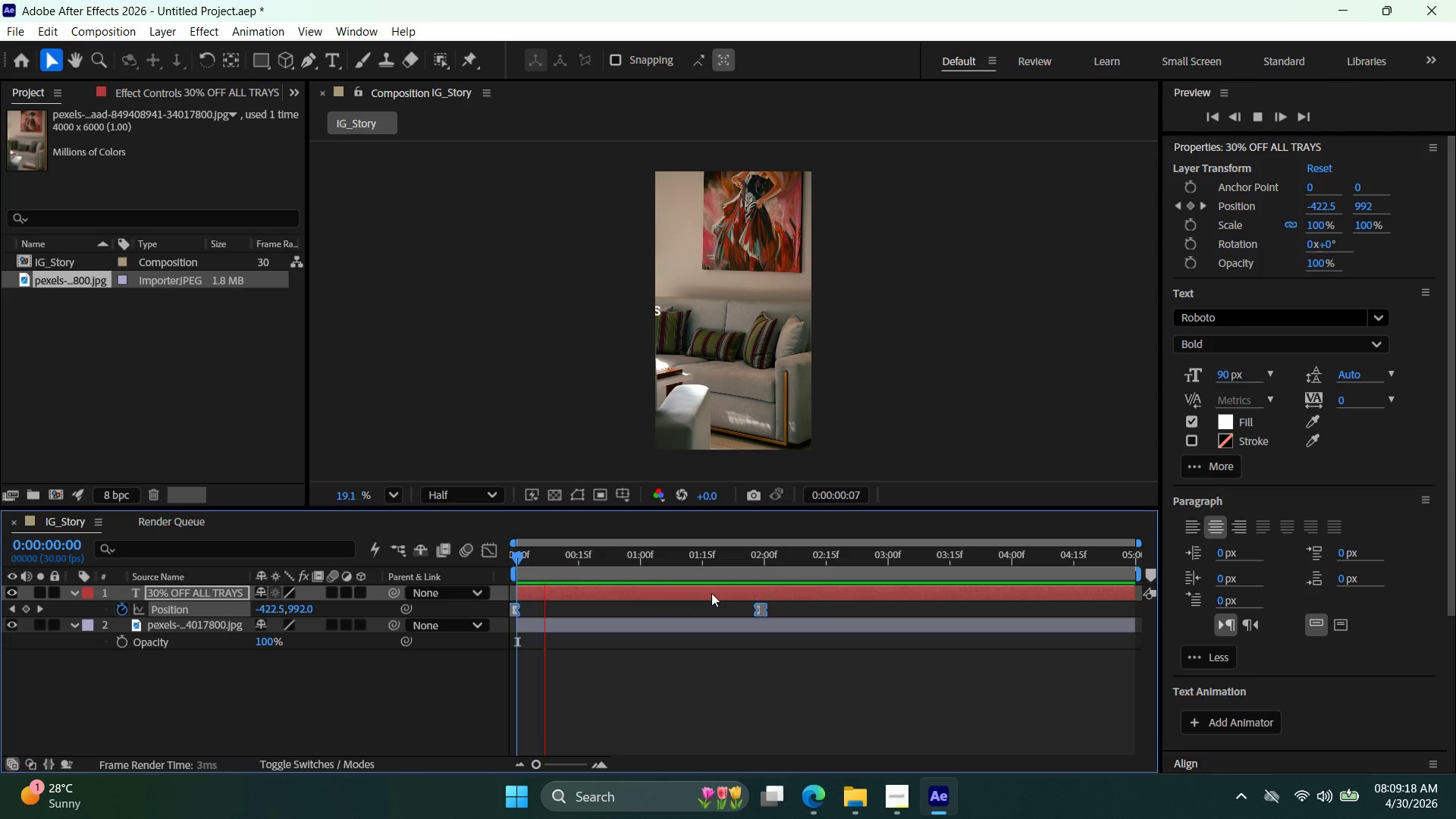 
wait(7.33)
 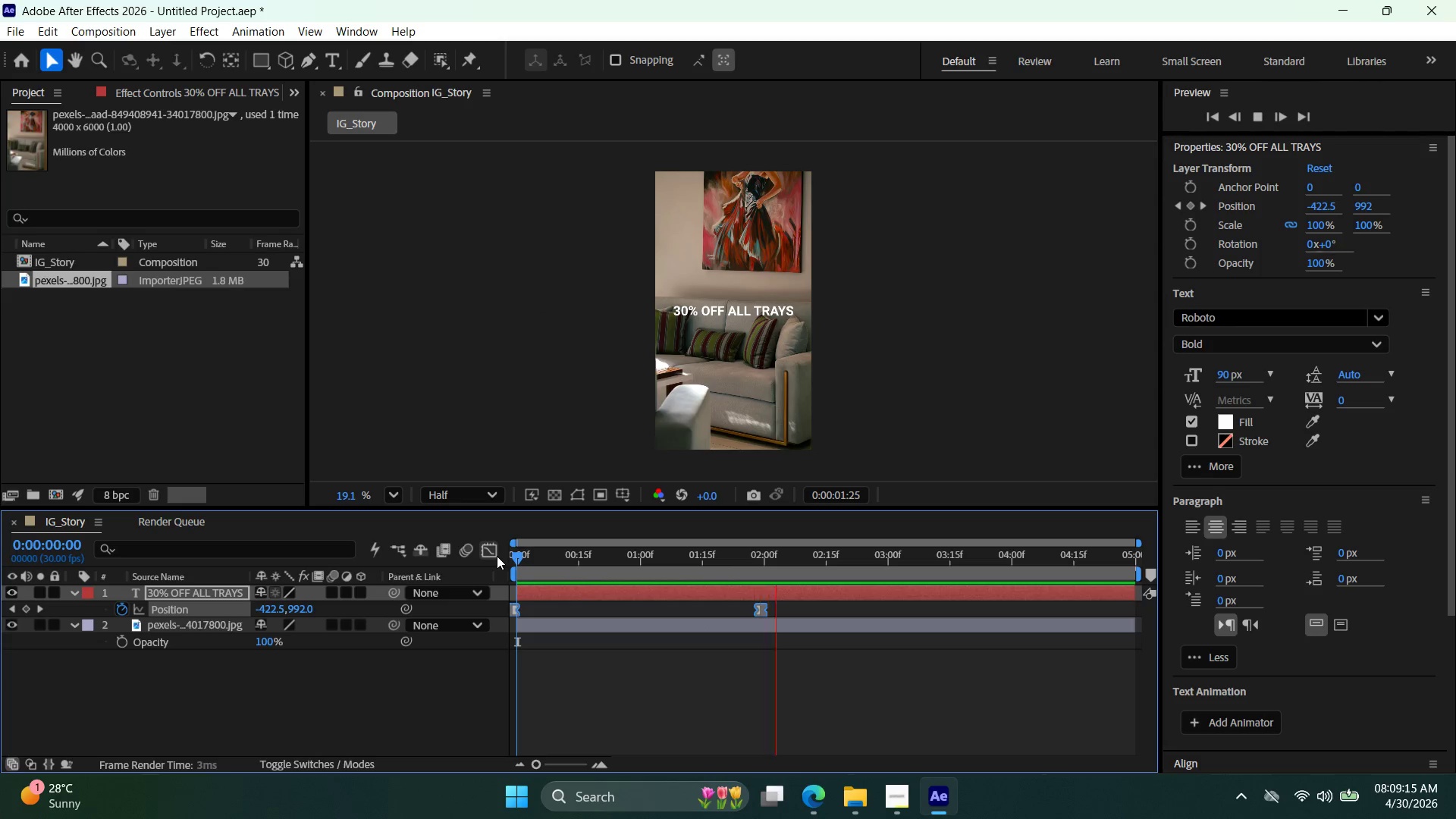 
key(Space)
 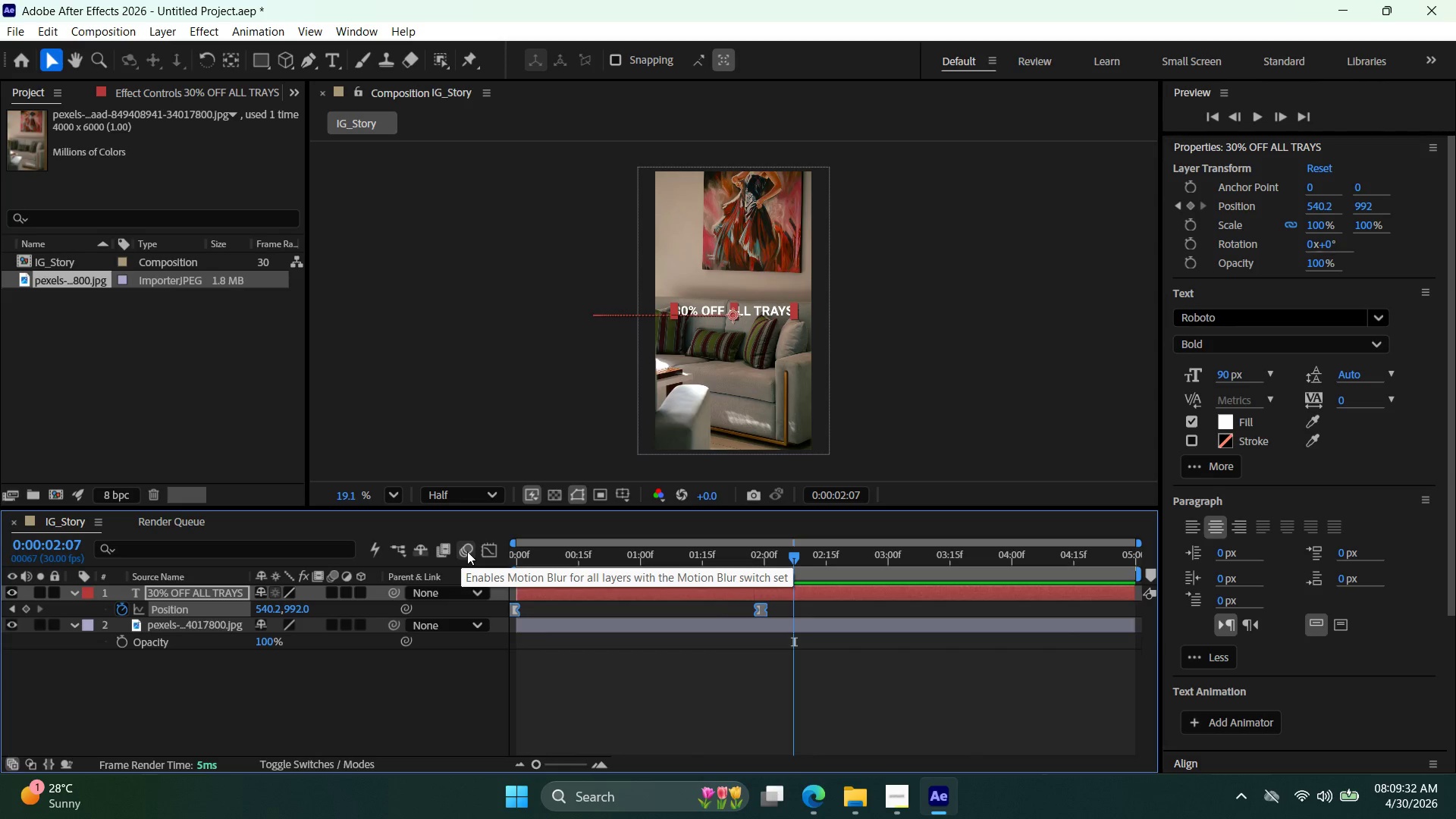 
wait(16.16)
 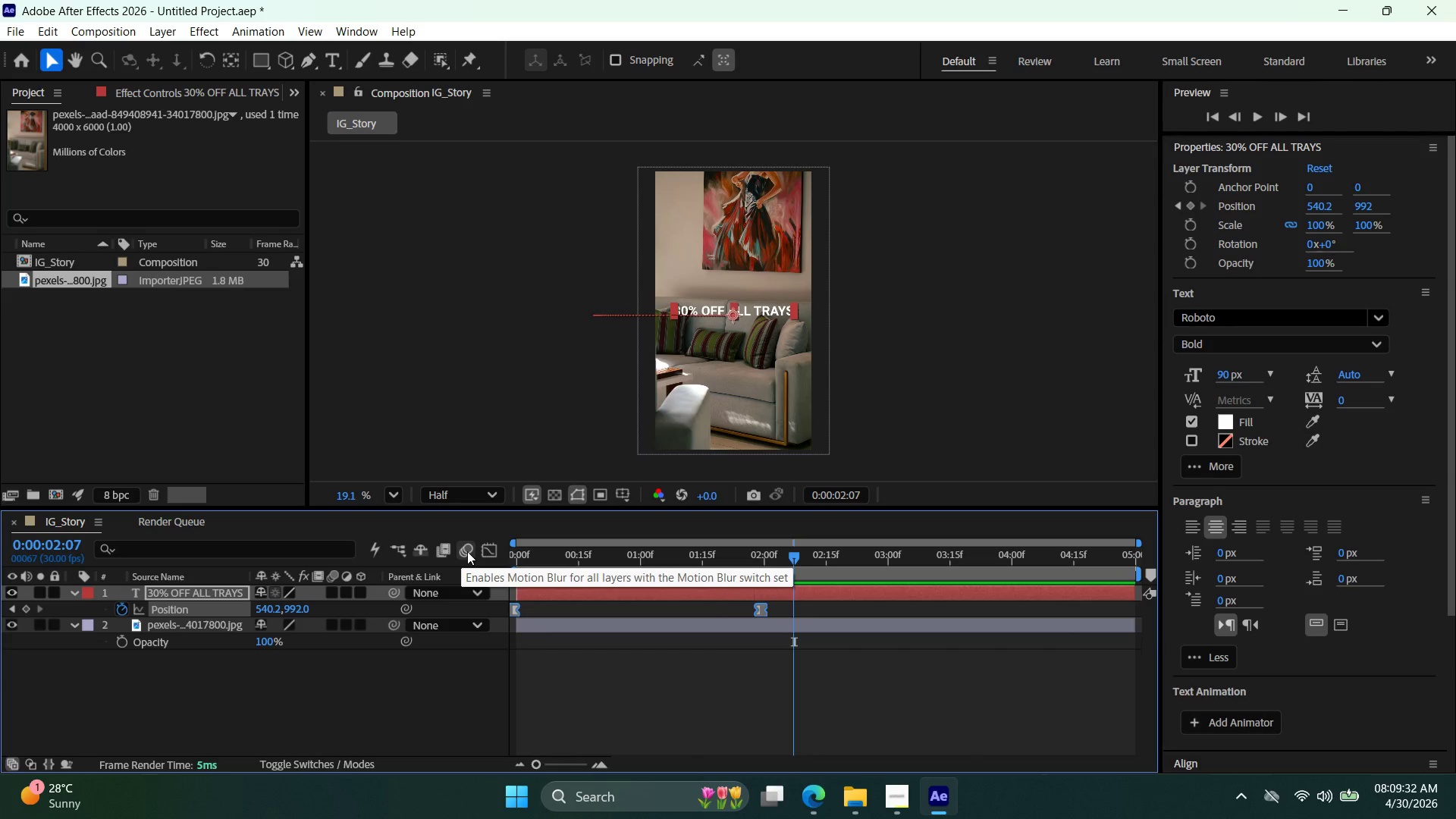 
left_click_drag(start_coordinate=[795, 559], to_coordinate=[498, 560])
 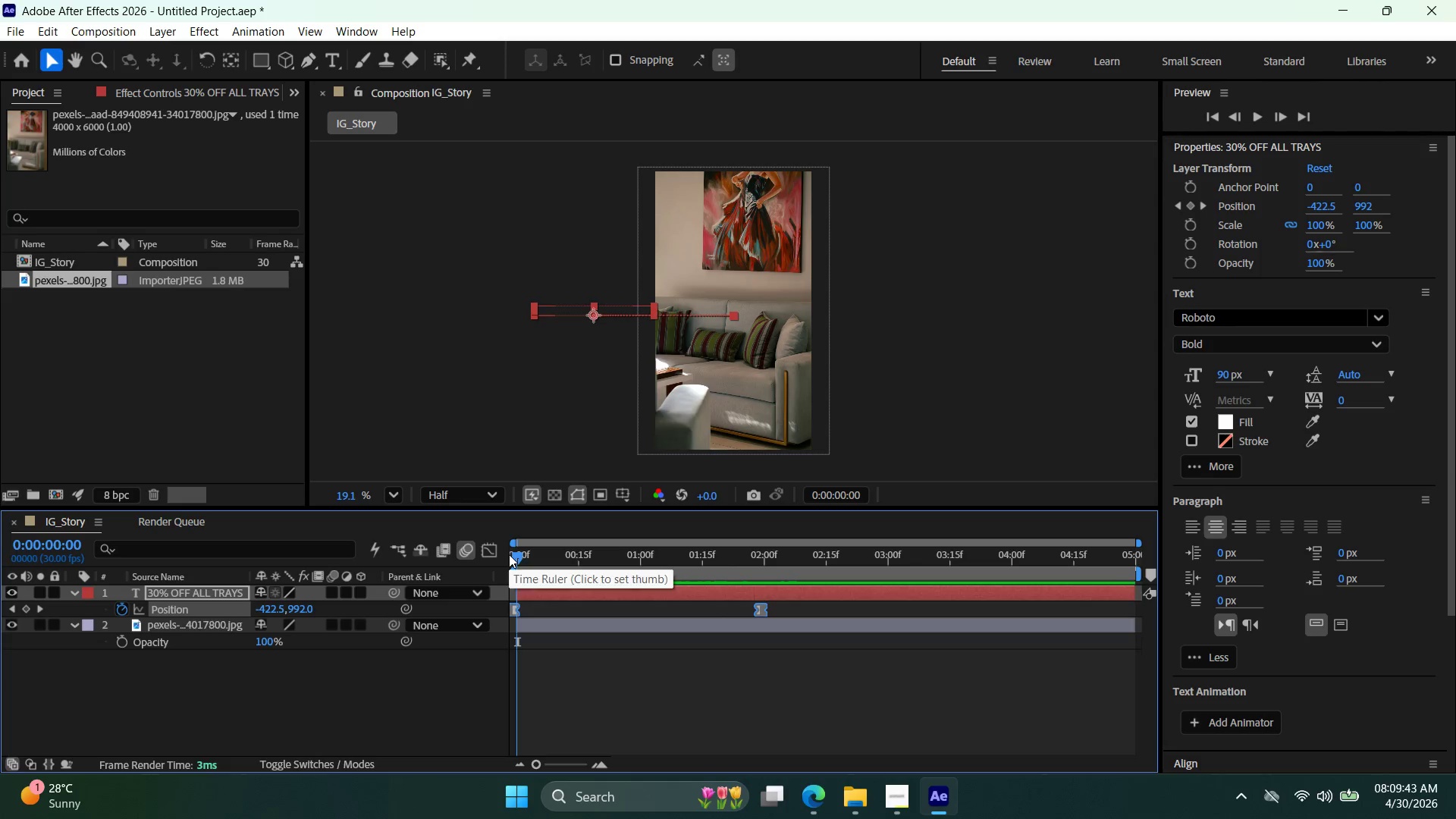 
key(Space)
 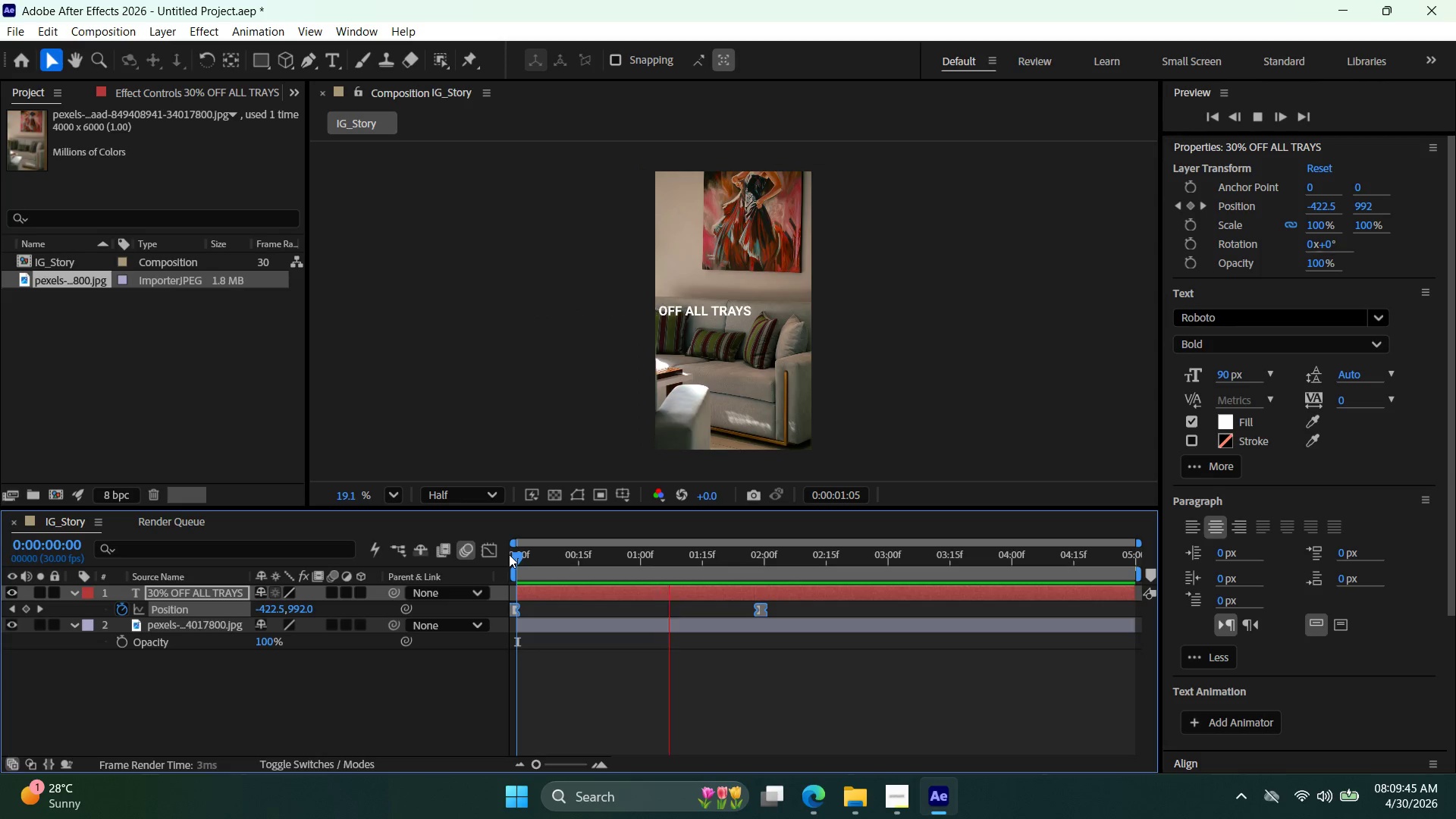 
key(Space)
 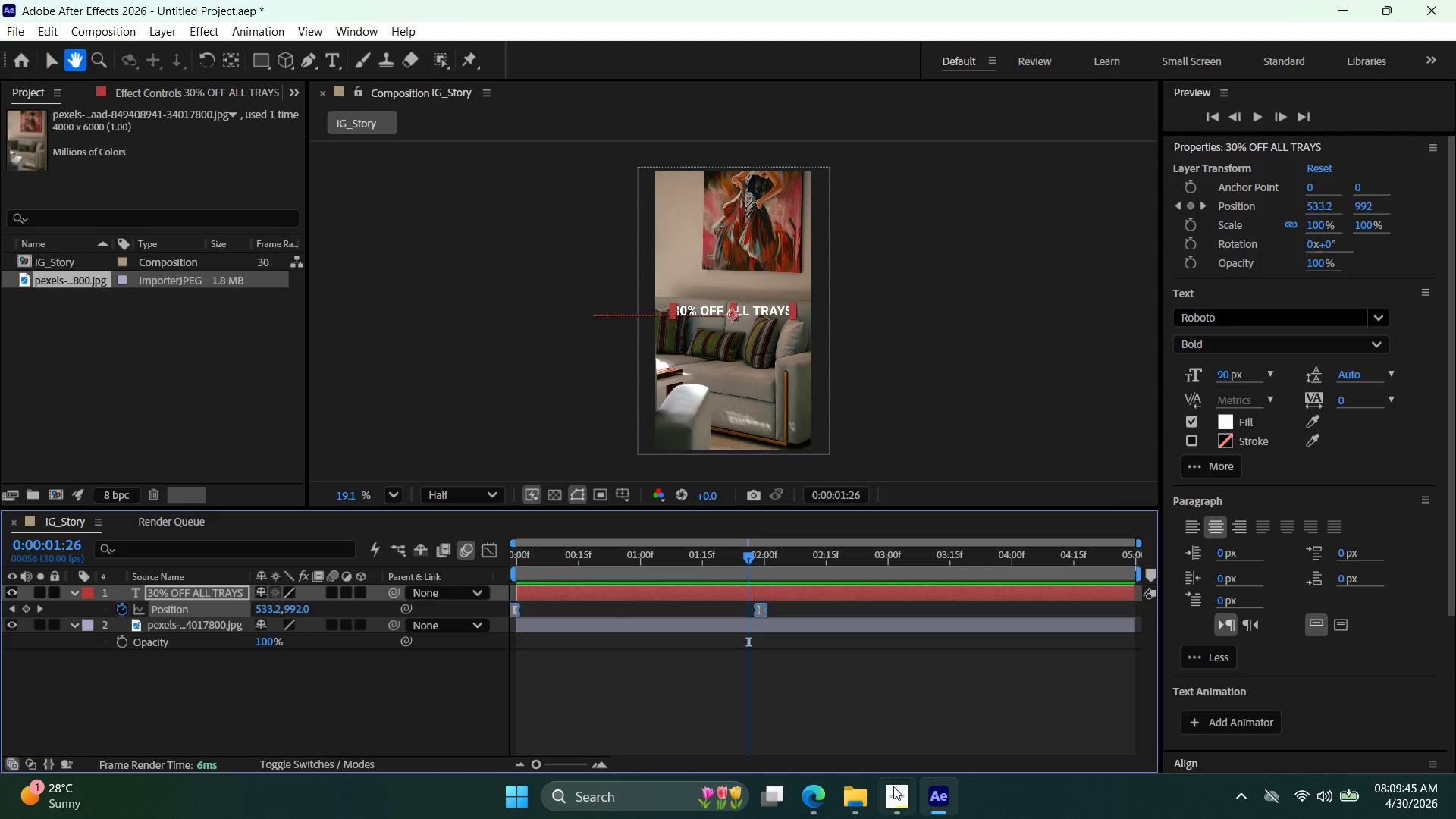 
left_click([894, 794])